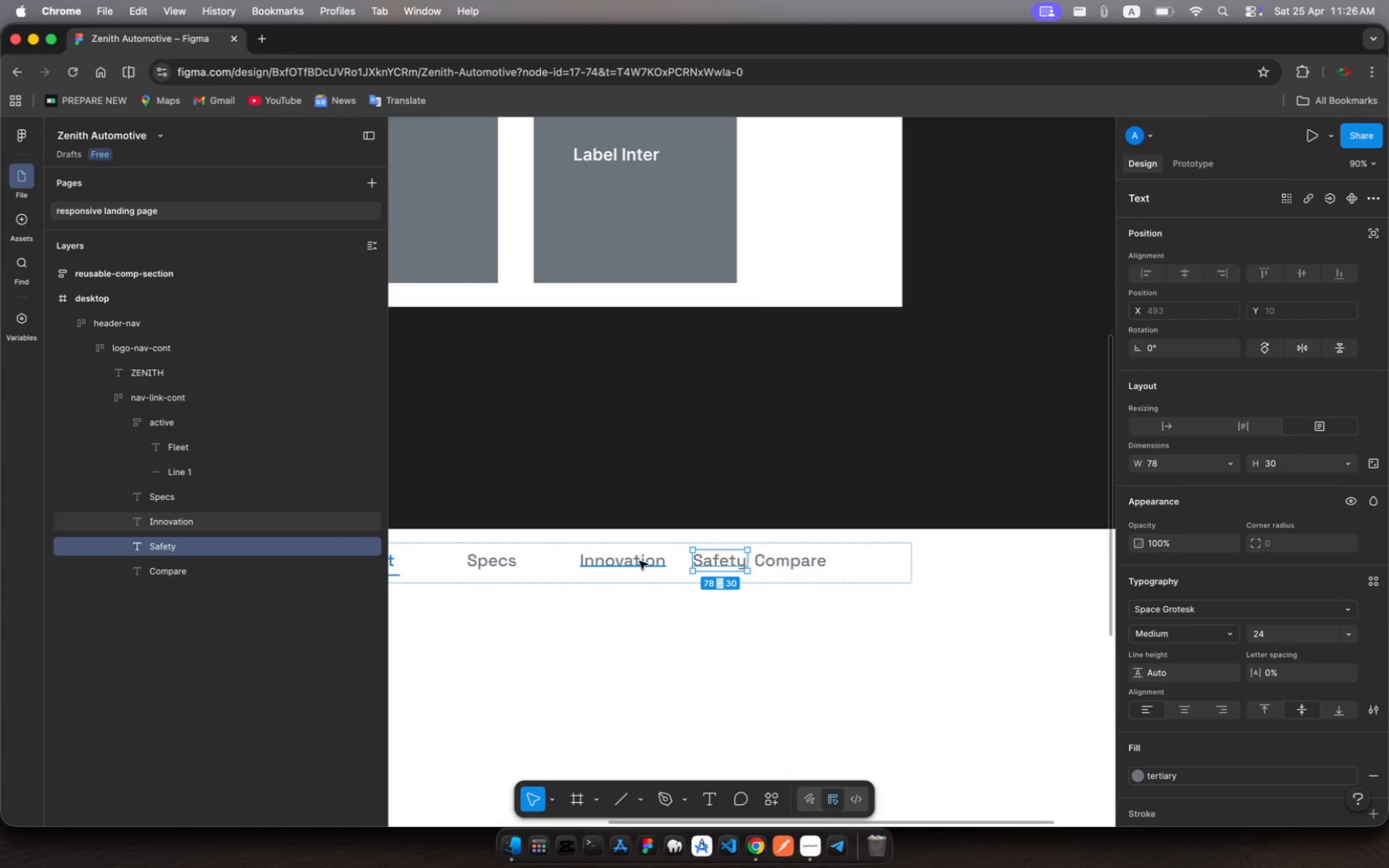 
left_click([639, 561])
 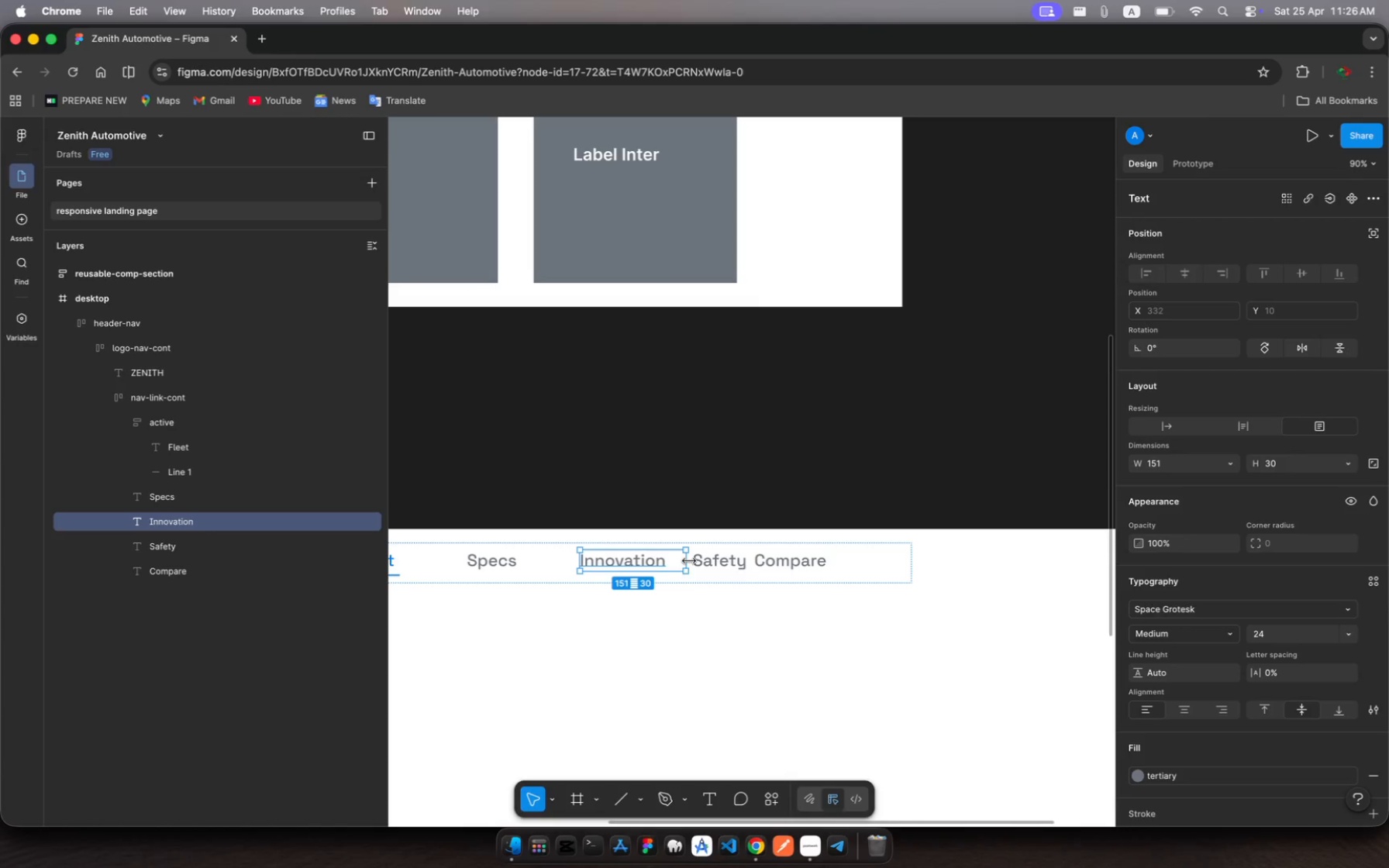 
left_click_drag(start_coordinate=[689, 561], to_coordinate=[668, 560])
 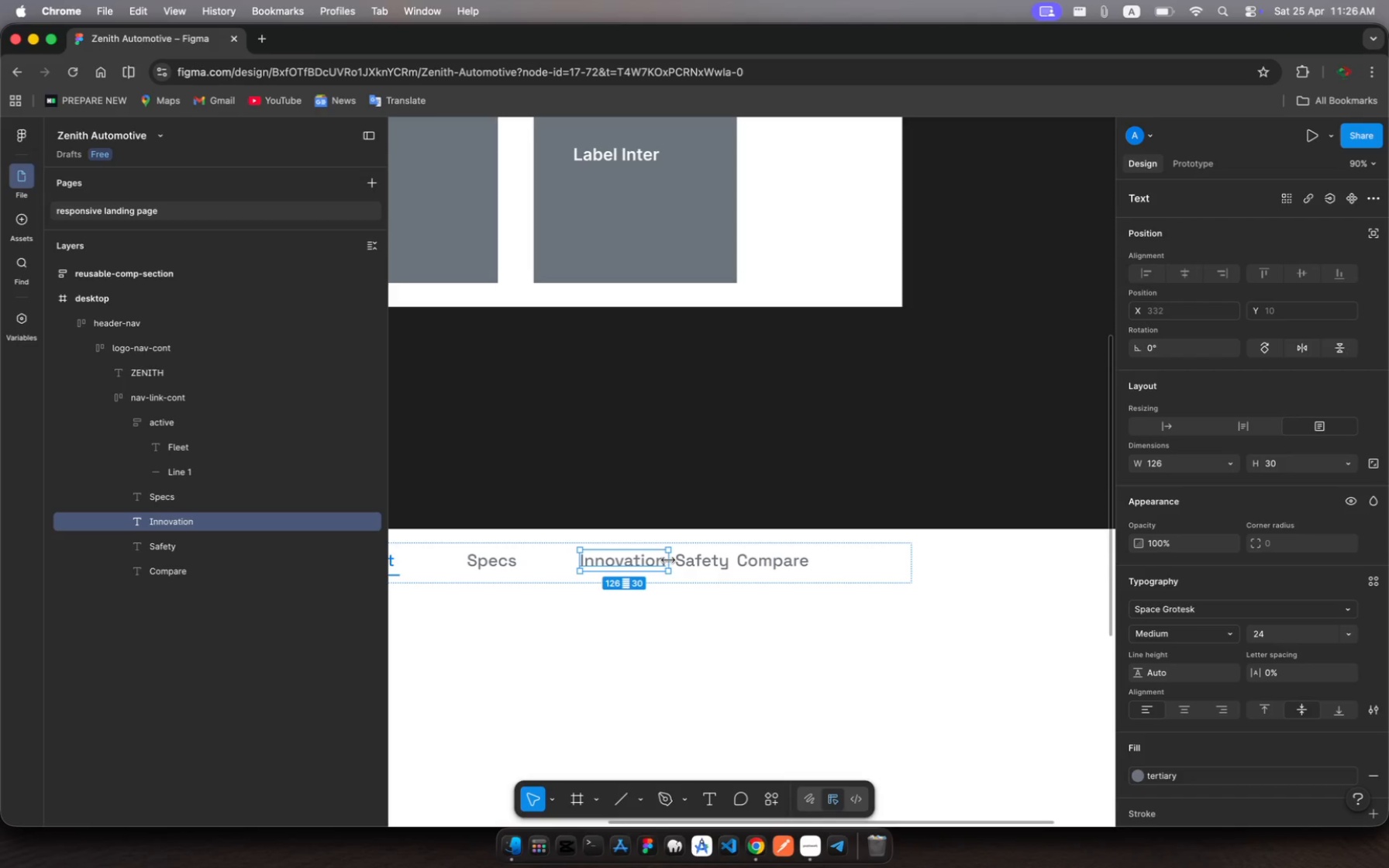 
wait(7.72)
 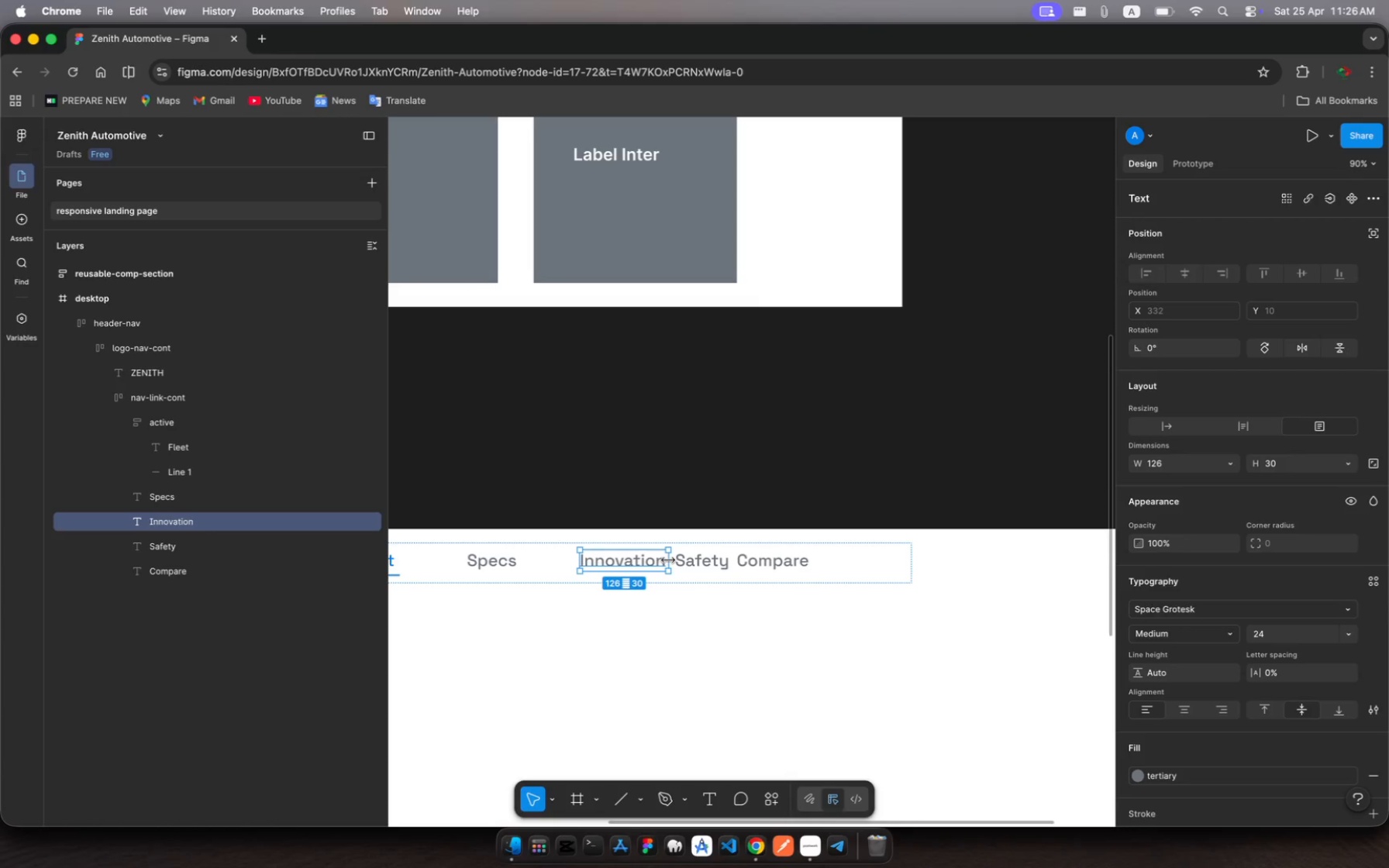 
left_click([498, 557])
 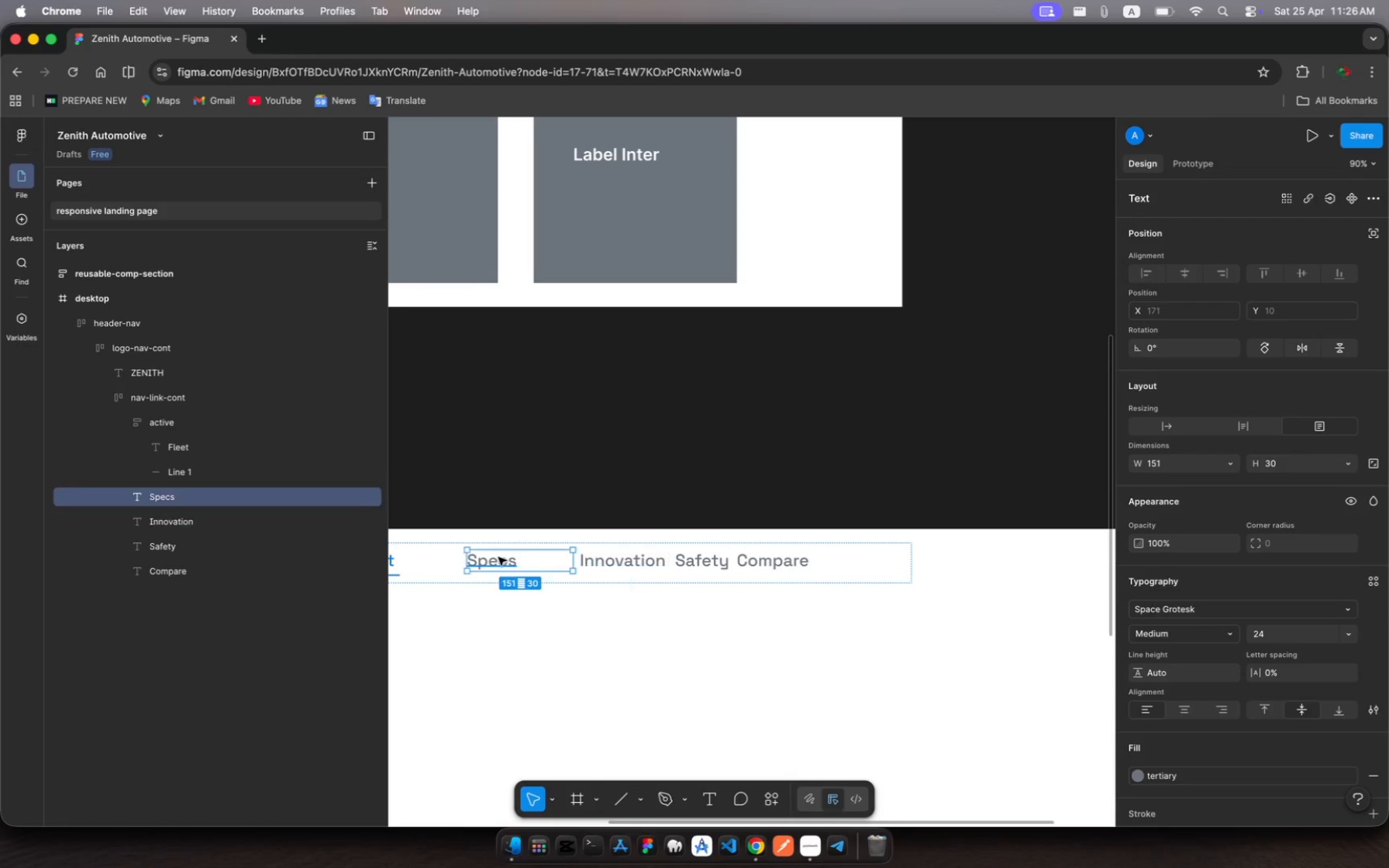 
left_click([498, 557])
 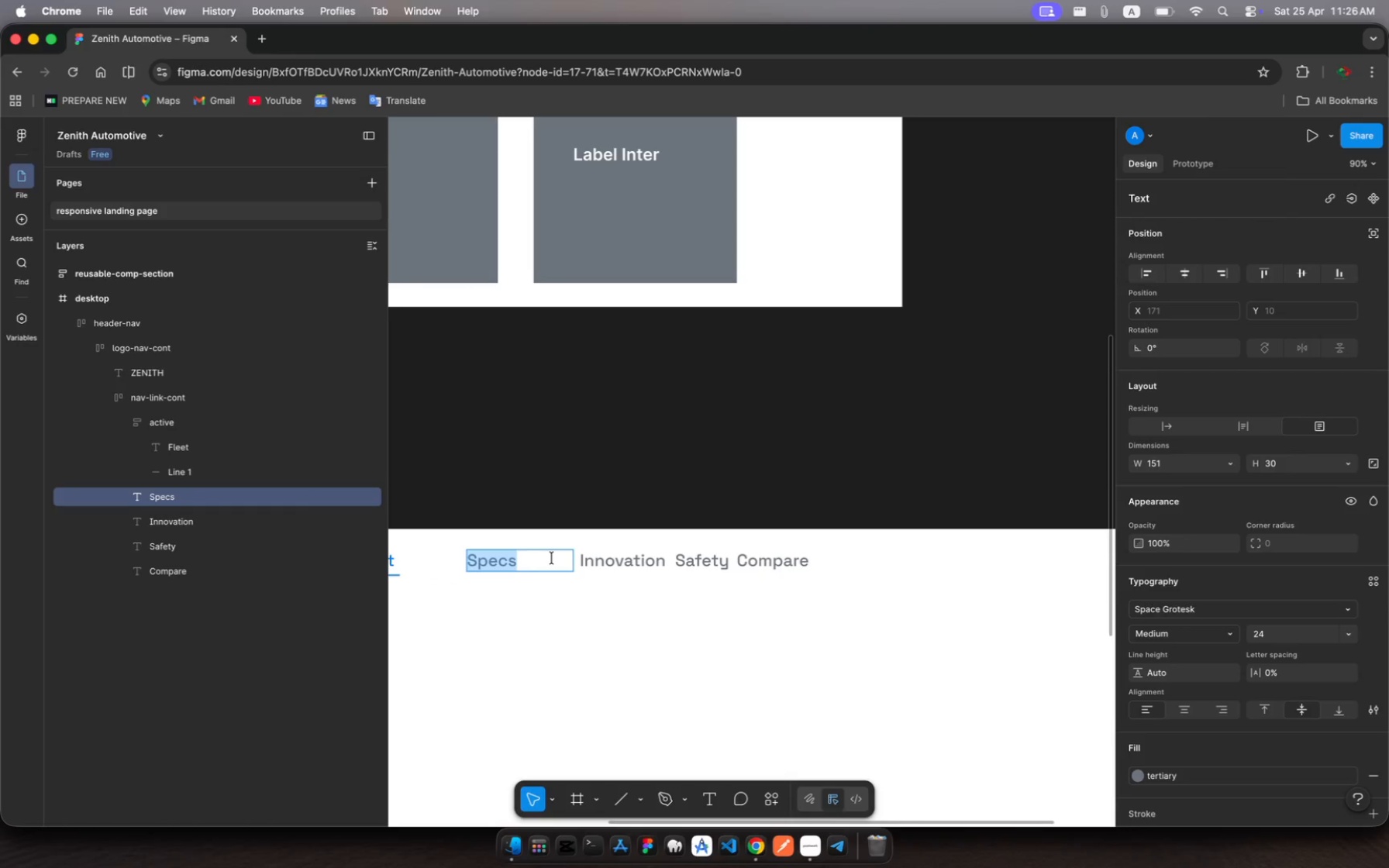 
key(Escape)
 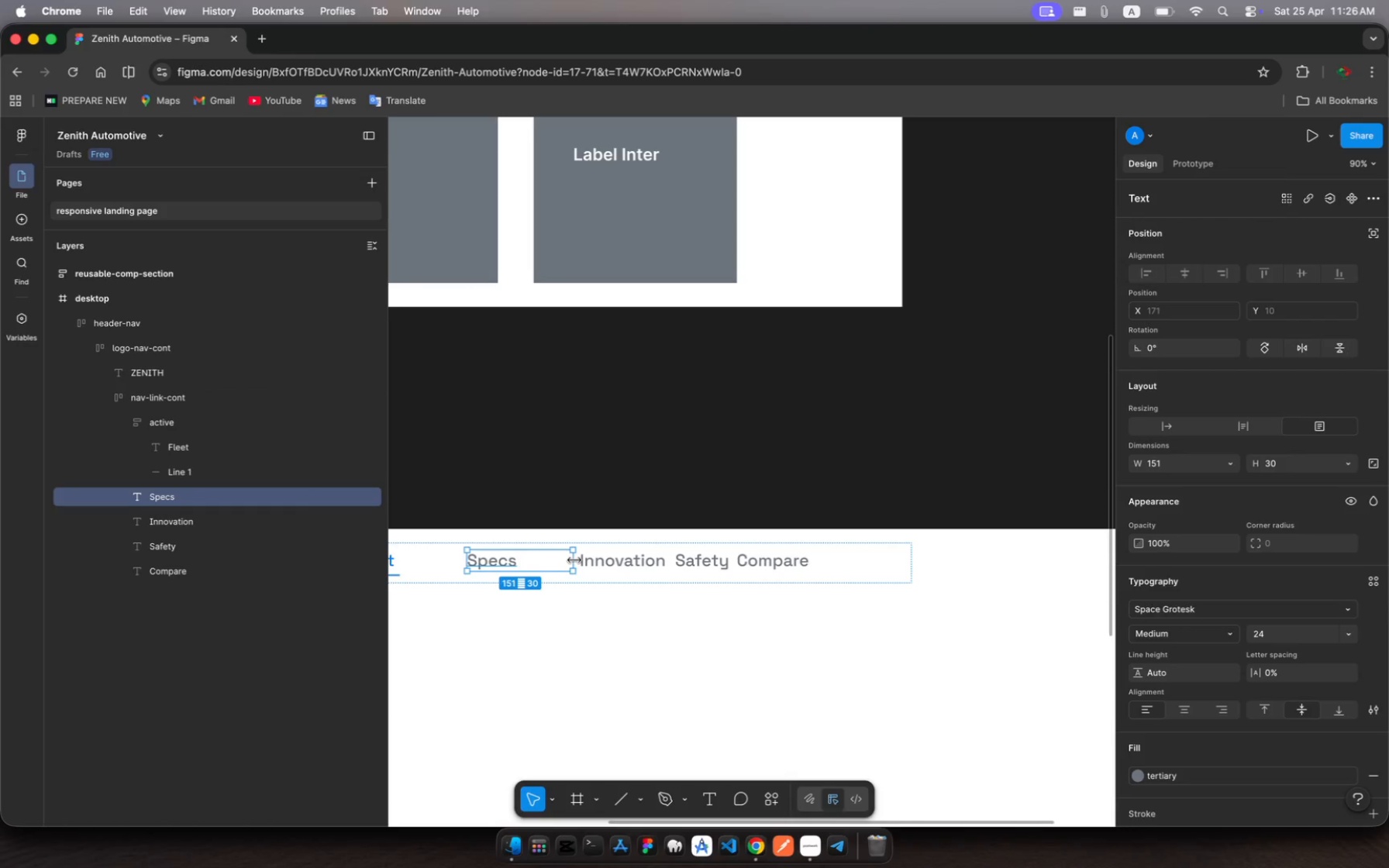 
left_click_drag(start_coordinate=[574, 560], to_coordinate=[519, 567])
 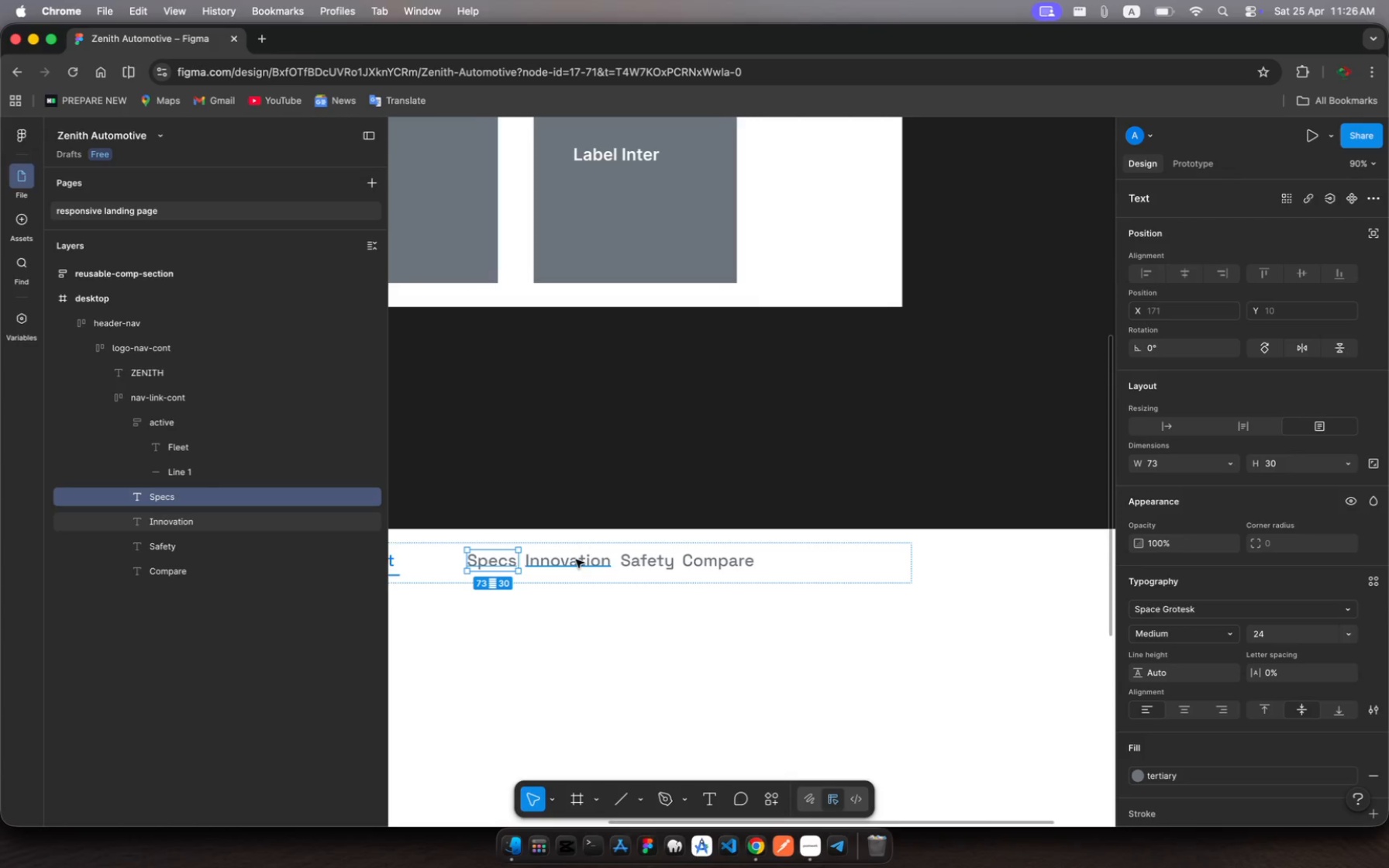 
scroll: coordinate [576, 560], scroll_direction: up, amount: 14.0
 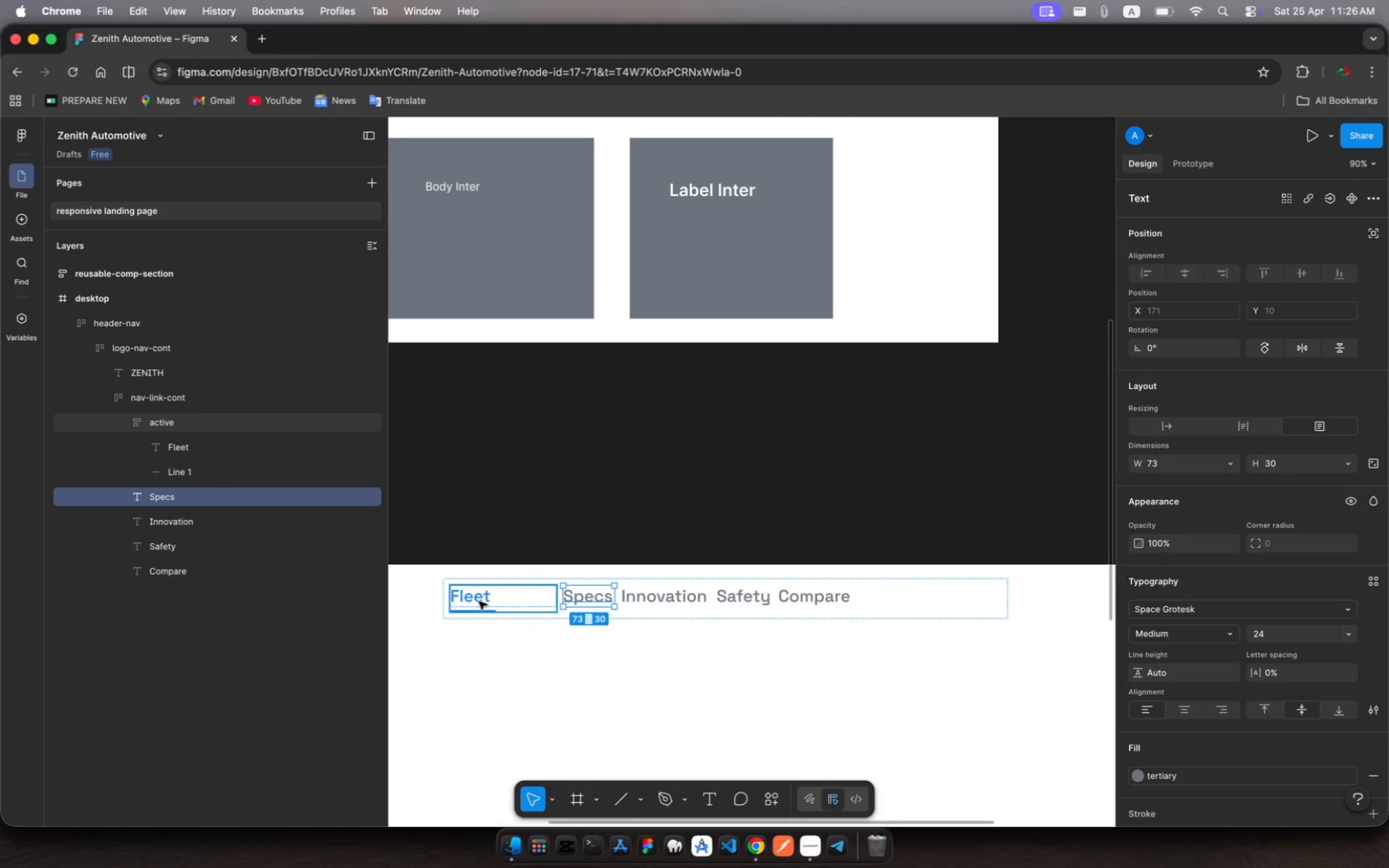 
left_click([479, 601])
 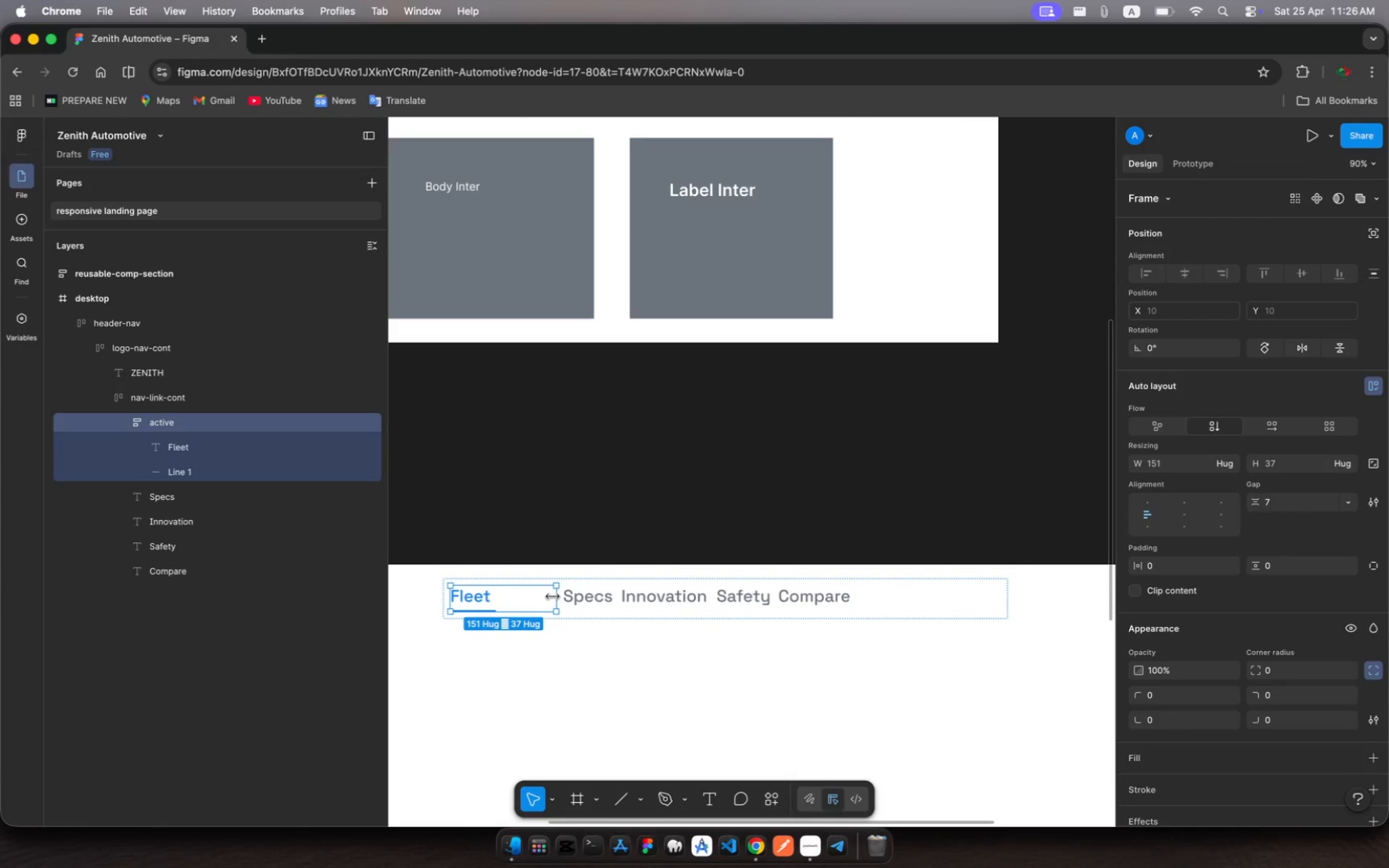 
left_click_drag(start_coordinate=[553, 597], to_coordinate=[498, 601])
 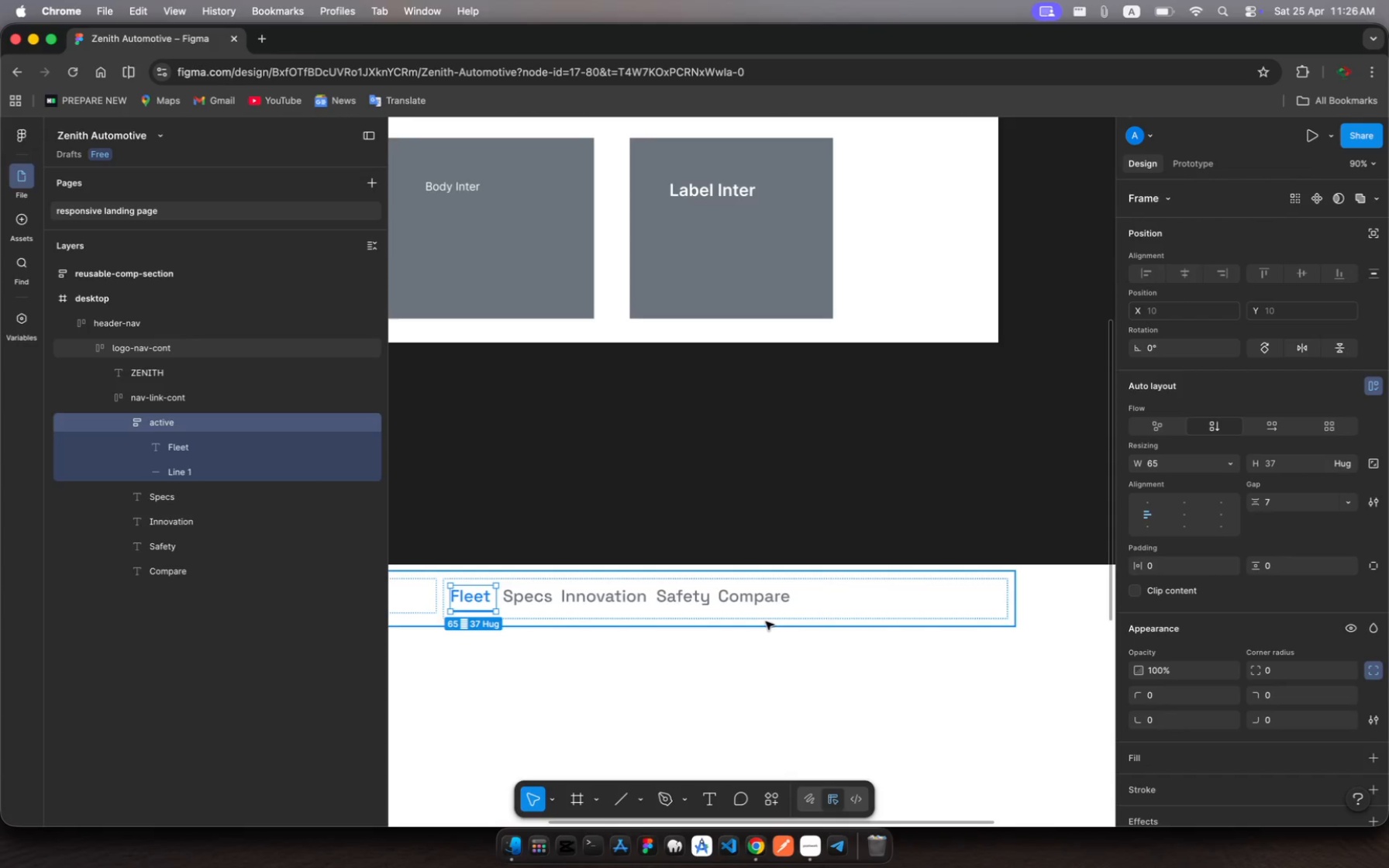 
scroll: coordinate [766, 622], scroll_direction: up, amount: 11.0
 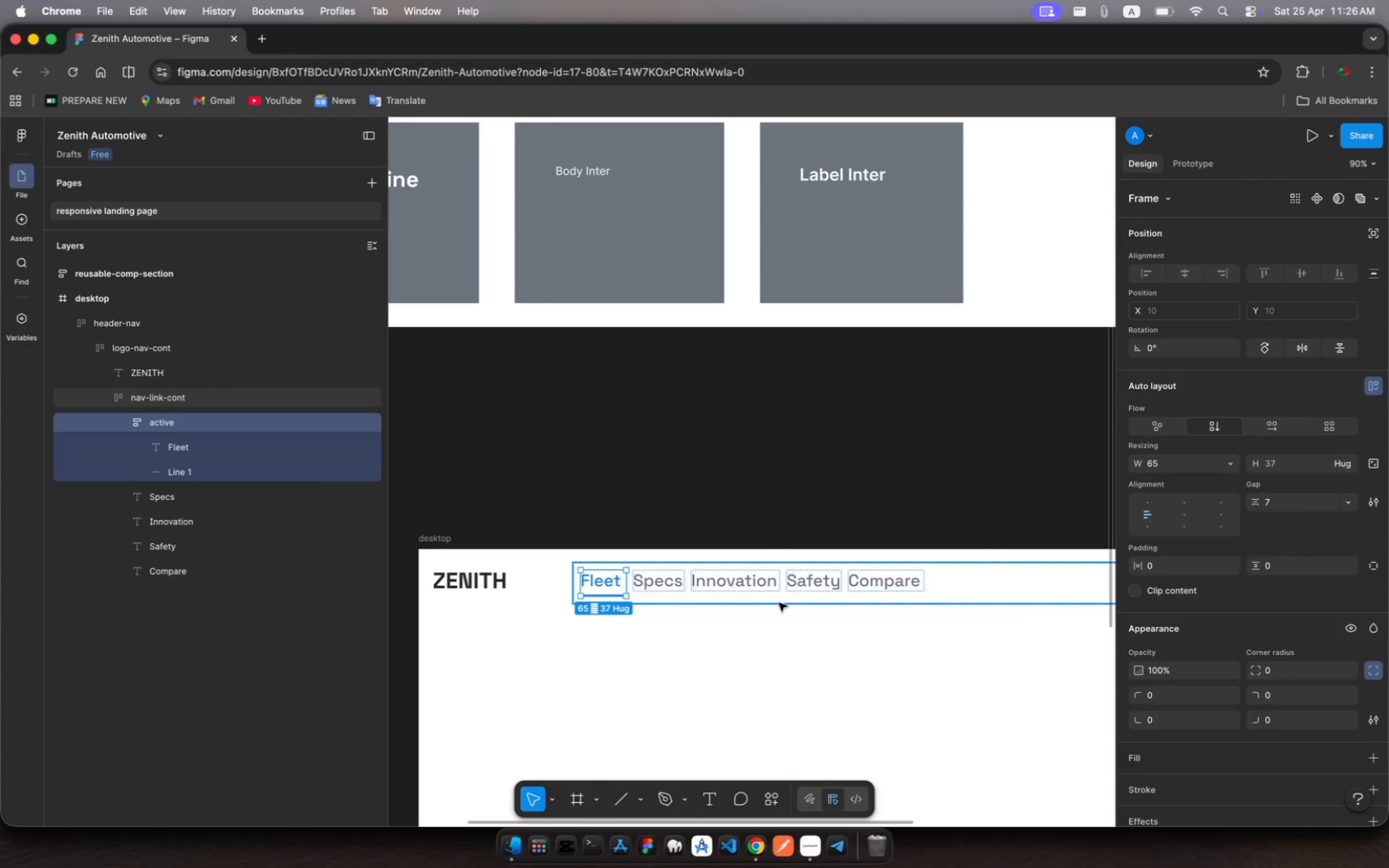 
left_click([779, 603])
 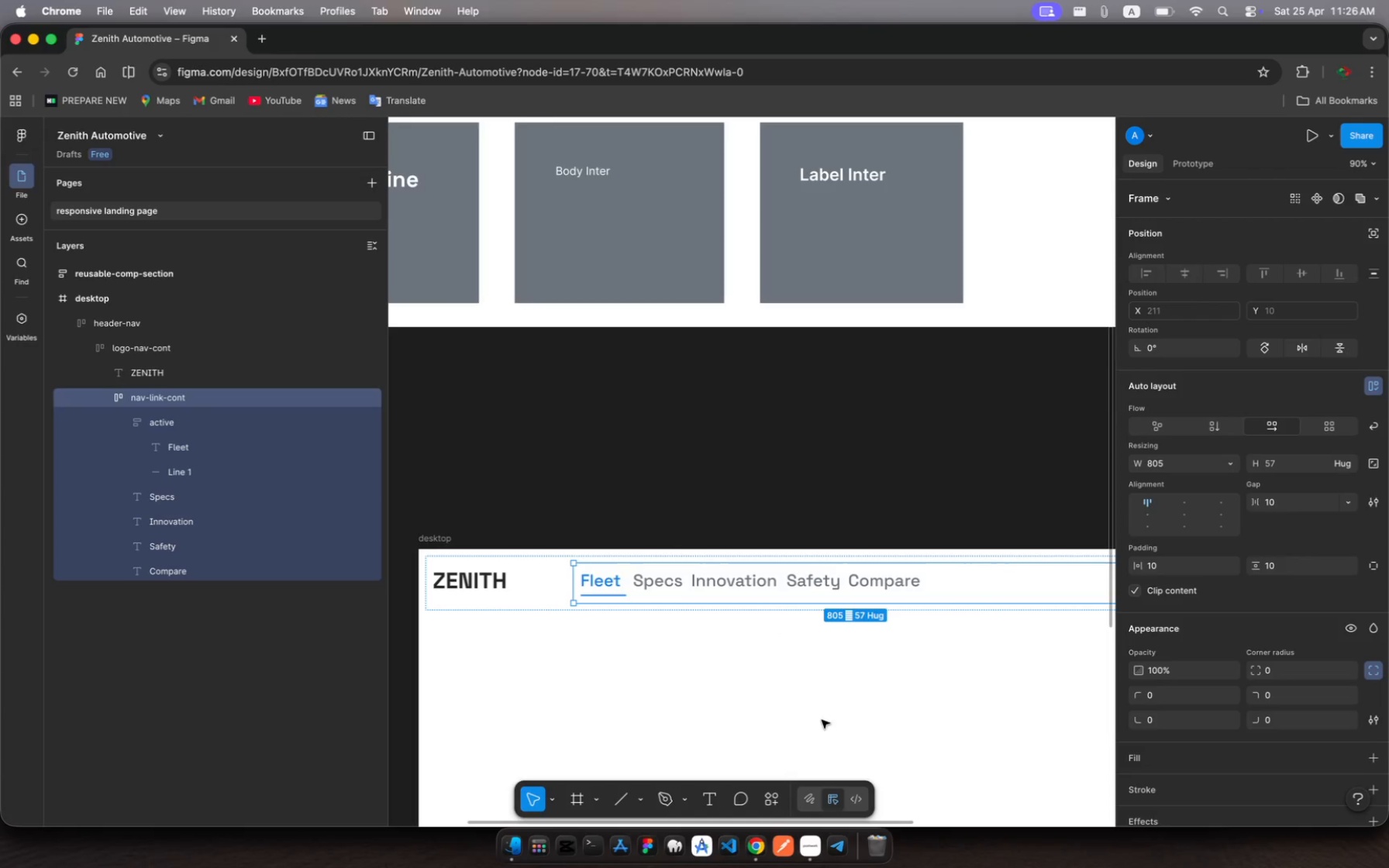 
scroll: coordinate [839, 717], scroll_direction: down, amount: 8.0
 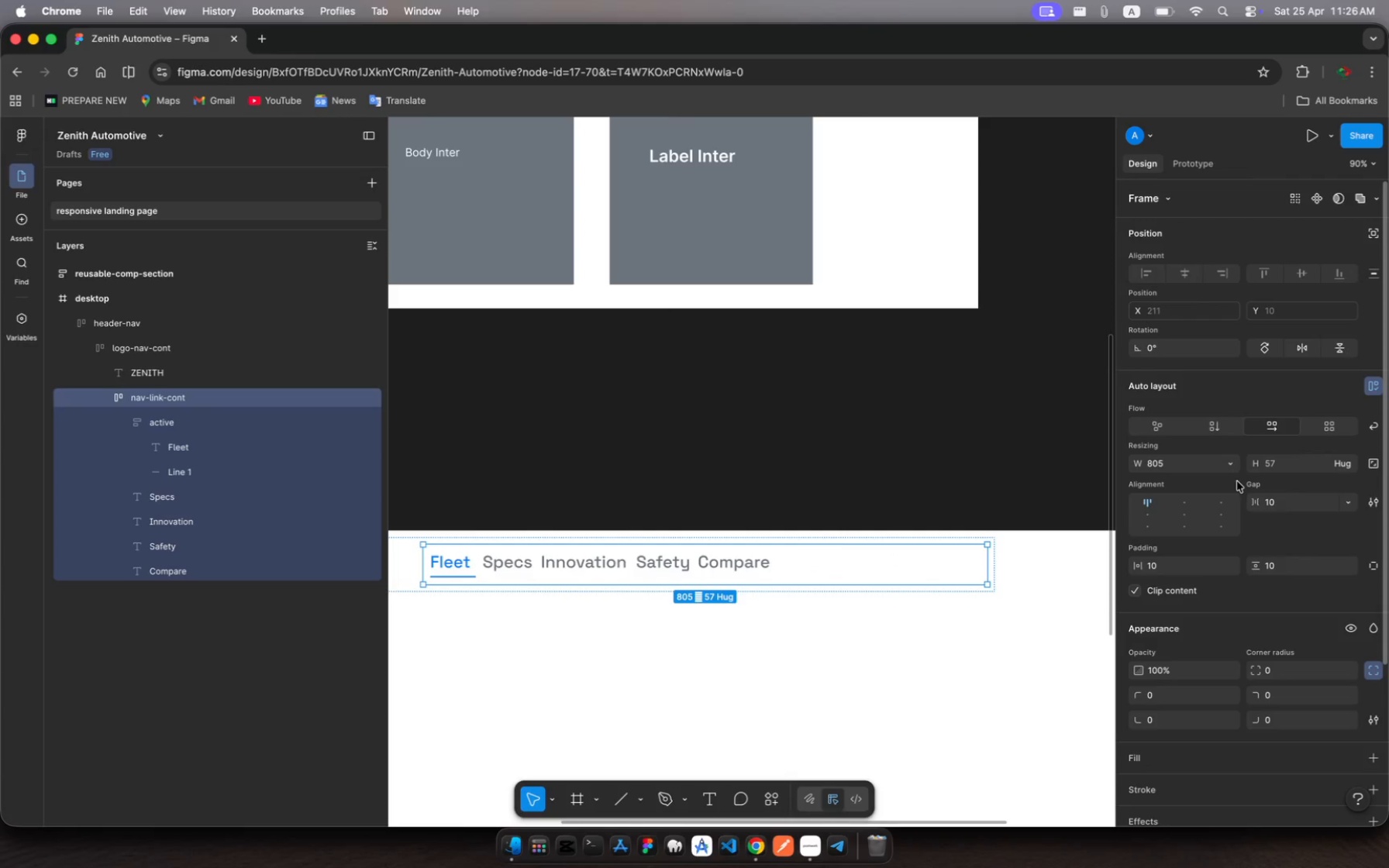 
left_click([1229, 465])
 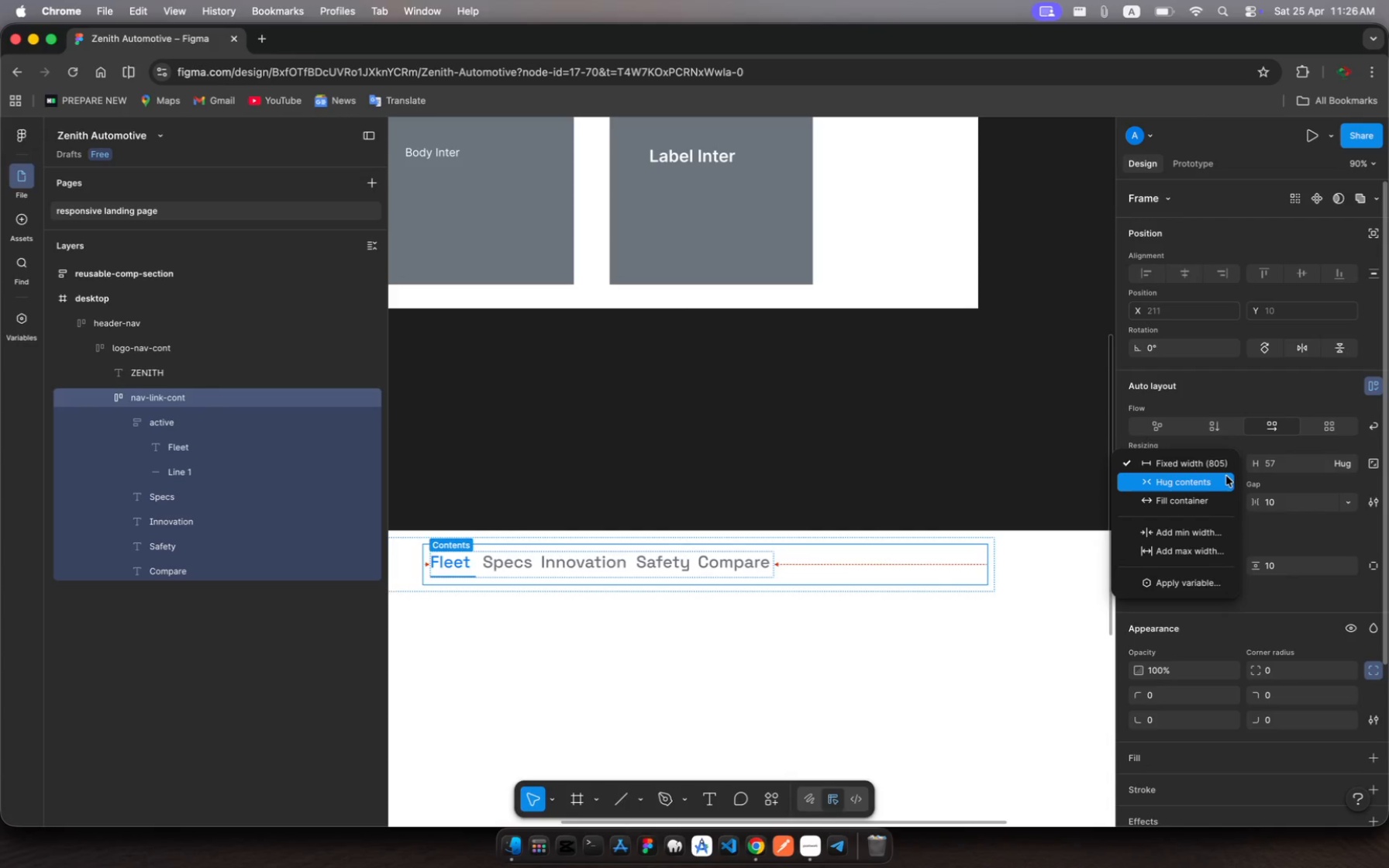 
left_click([1226, 476])
 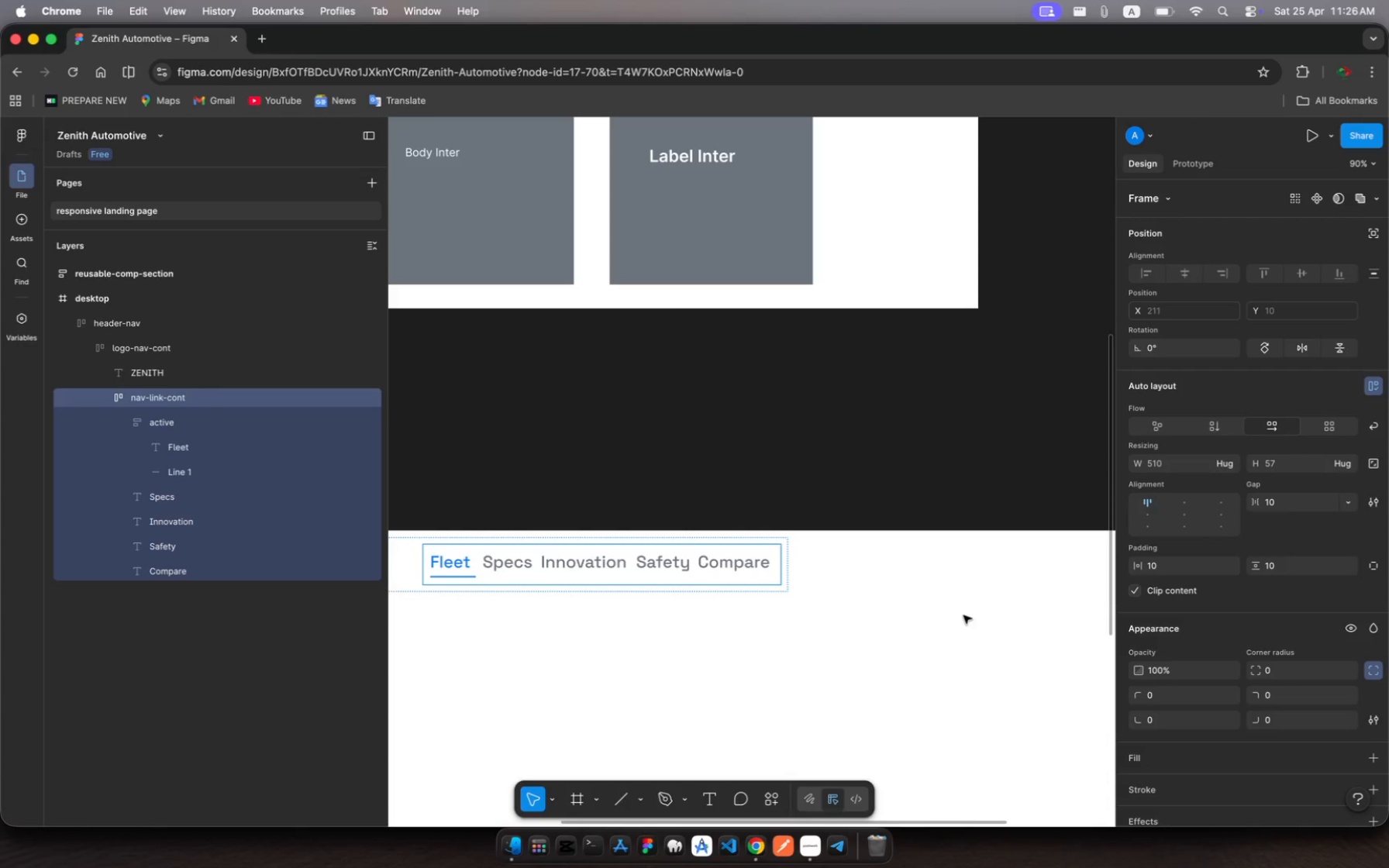 
scroll: coordinate [959, 606], scroll_direction: up, amount: 9.0
 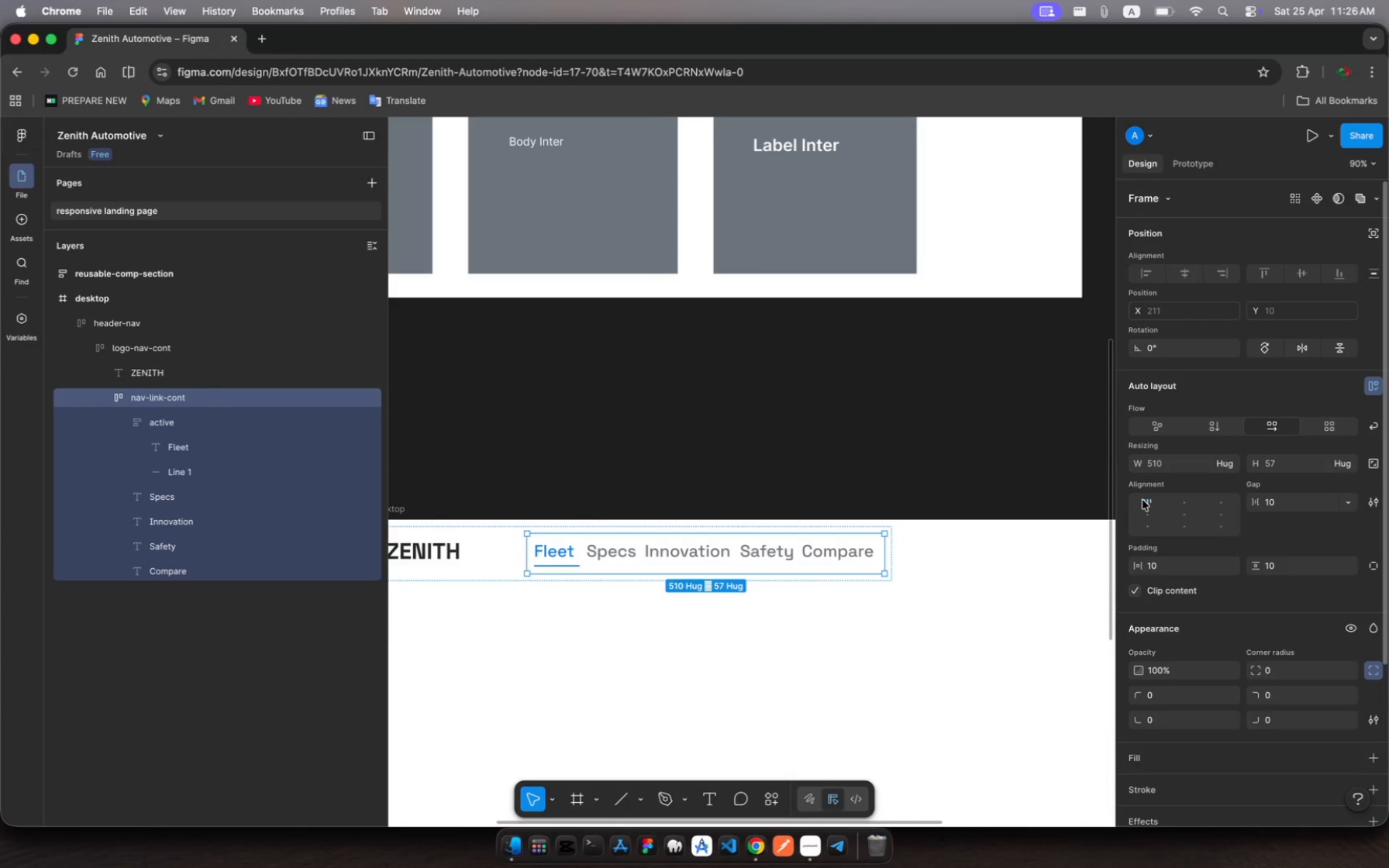 
mouse_move([1207, 508])
 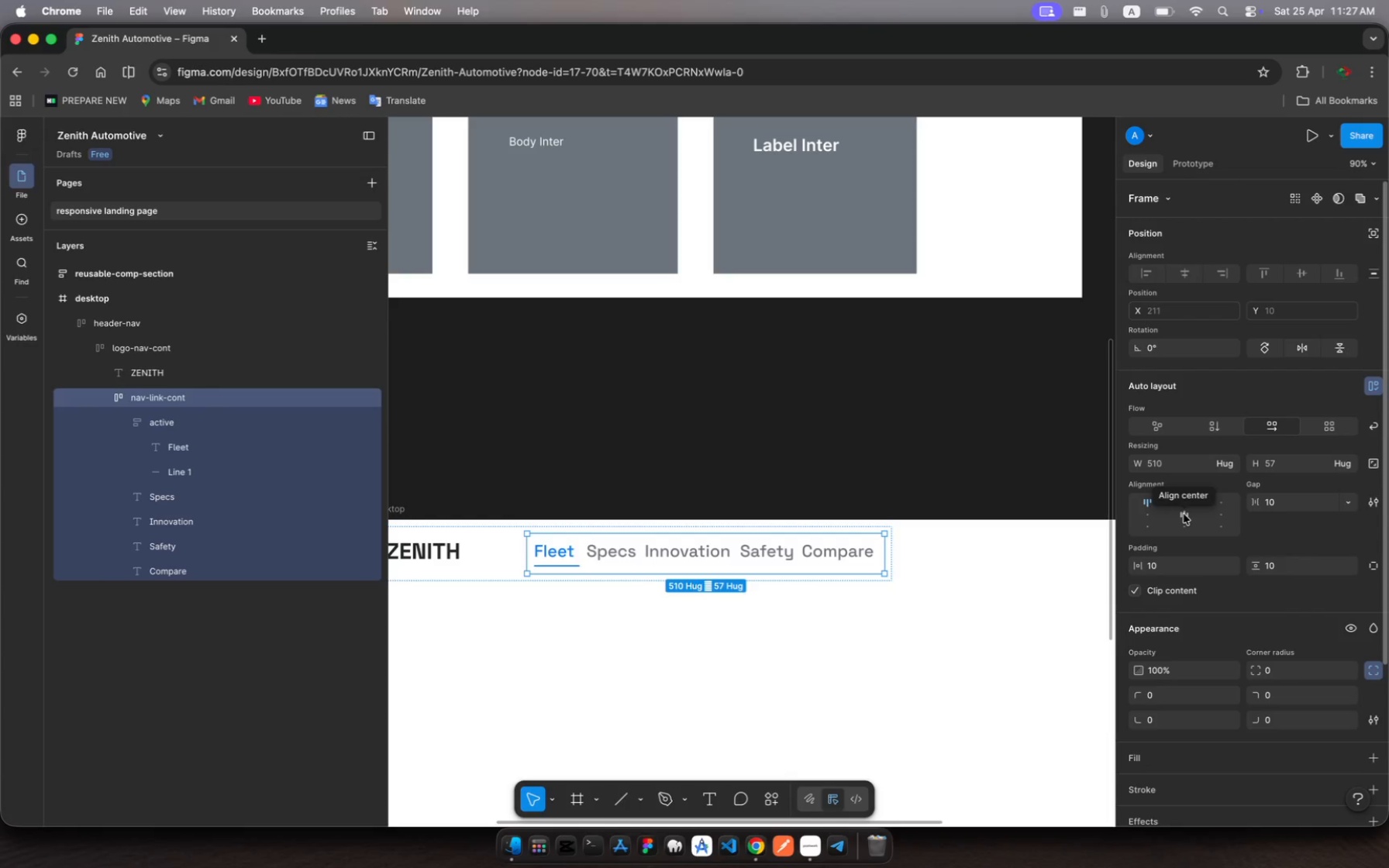 
wait(6.44)
 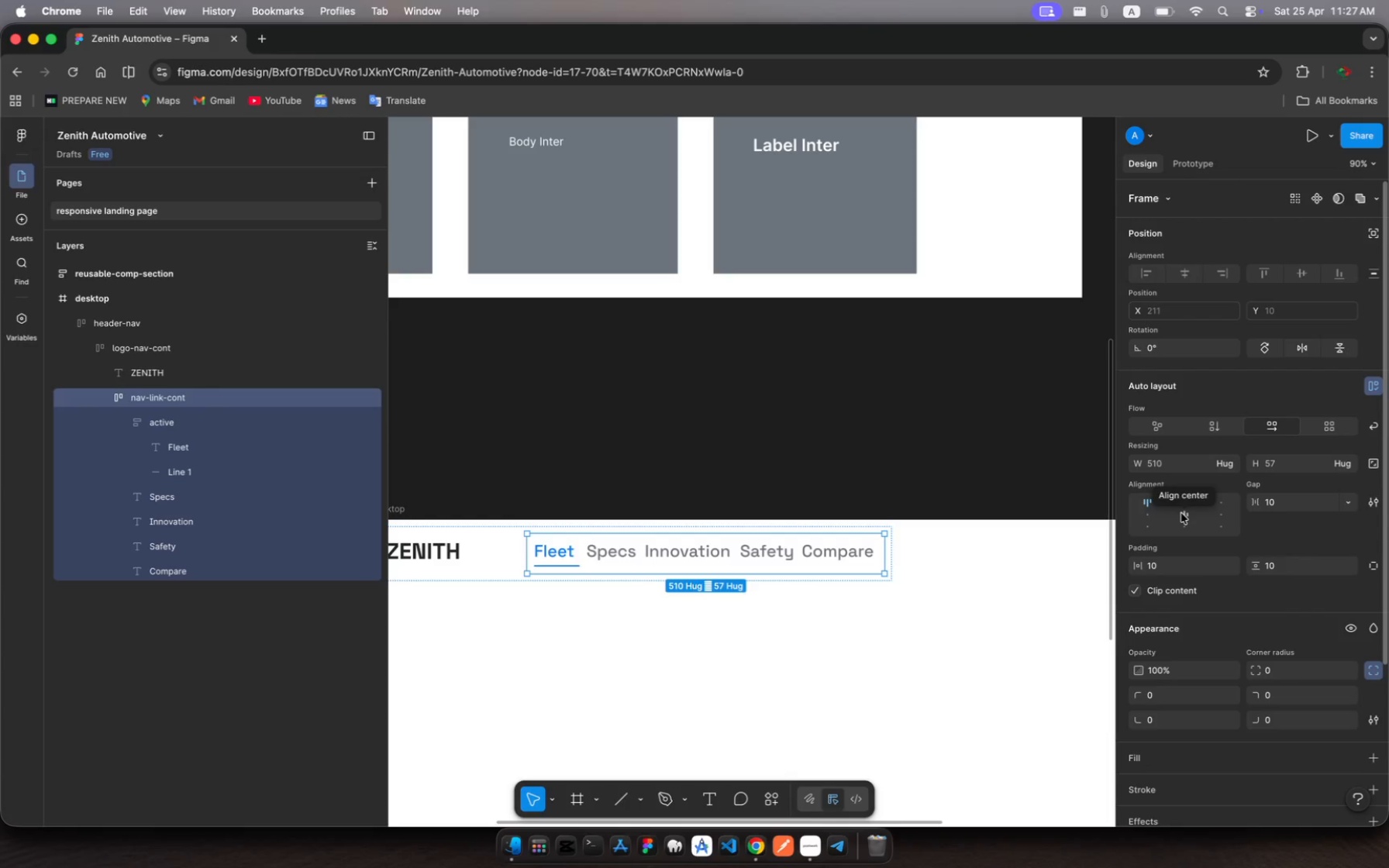 
left_click([1184, 514])
 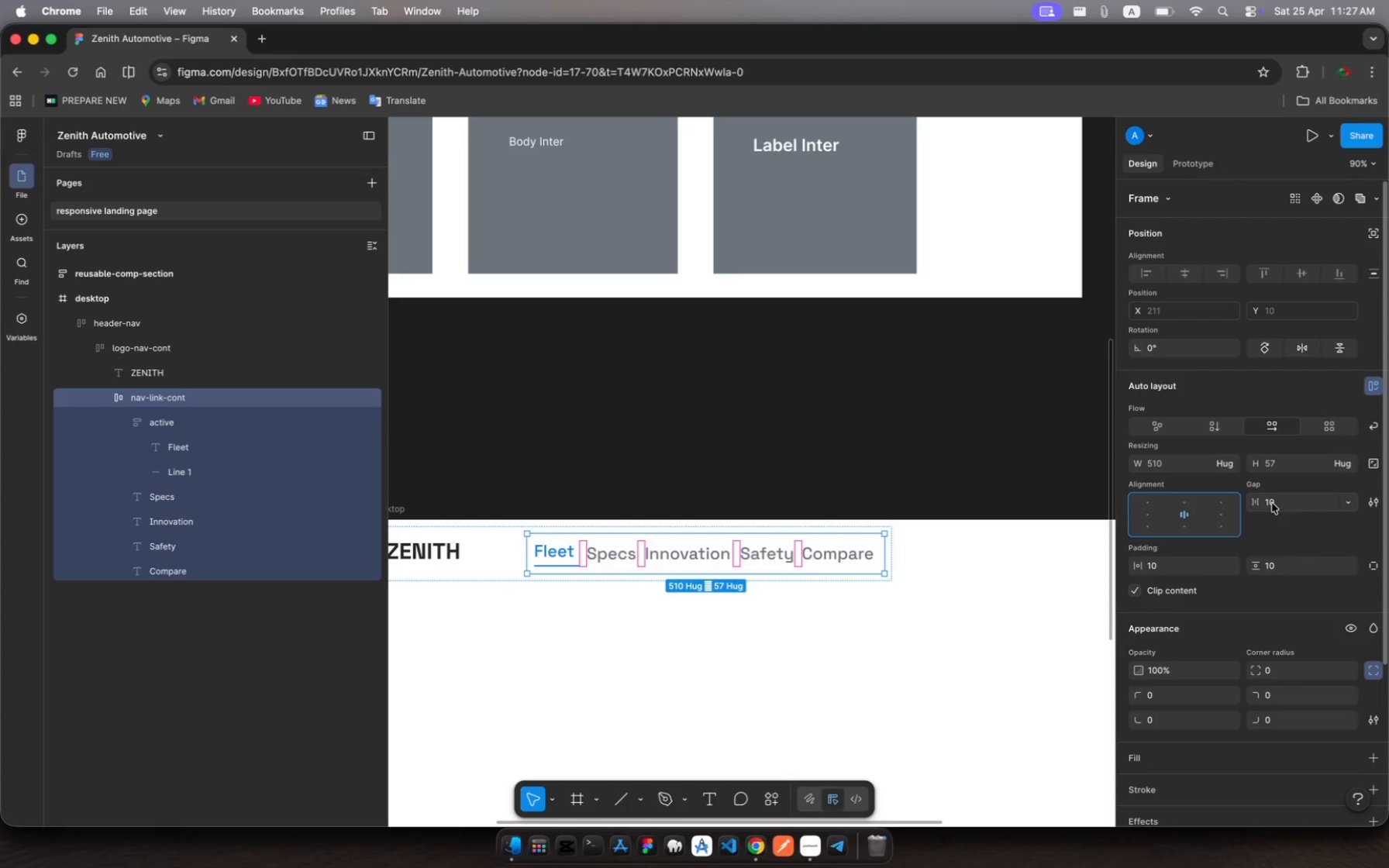 
wait(6.69)
 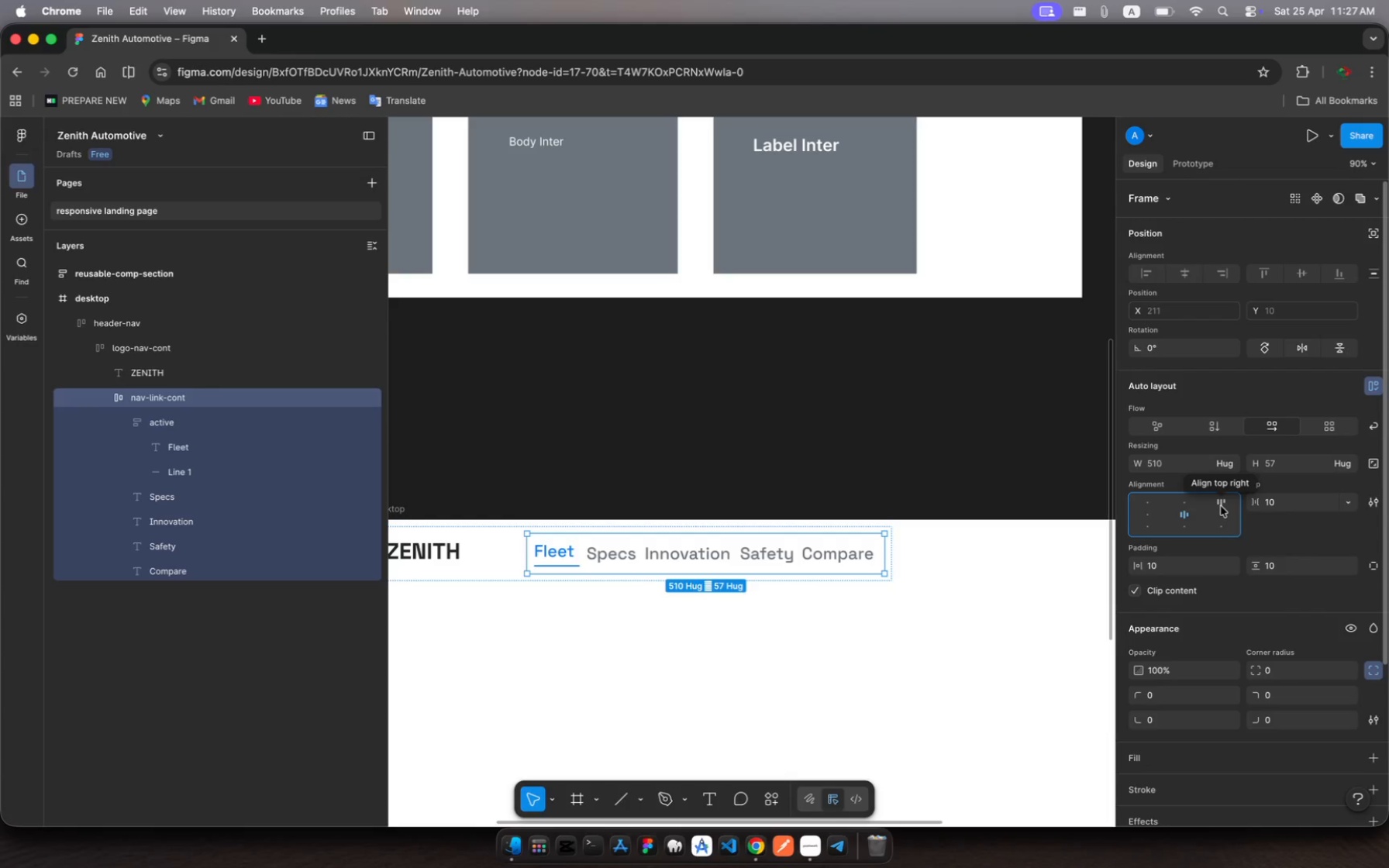 
left_click([1349, 501])
 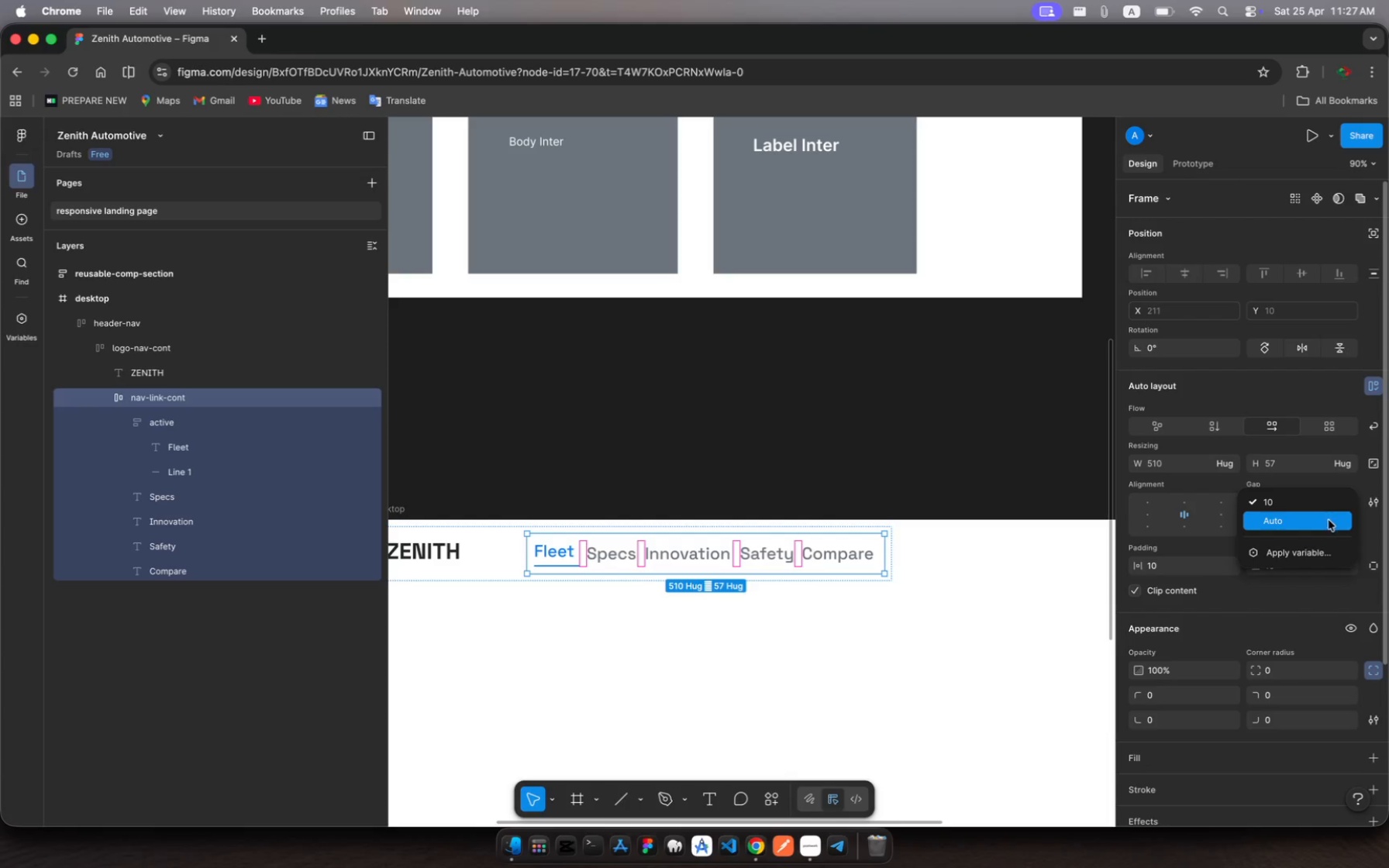 
left_click([1329, 522])
 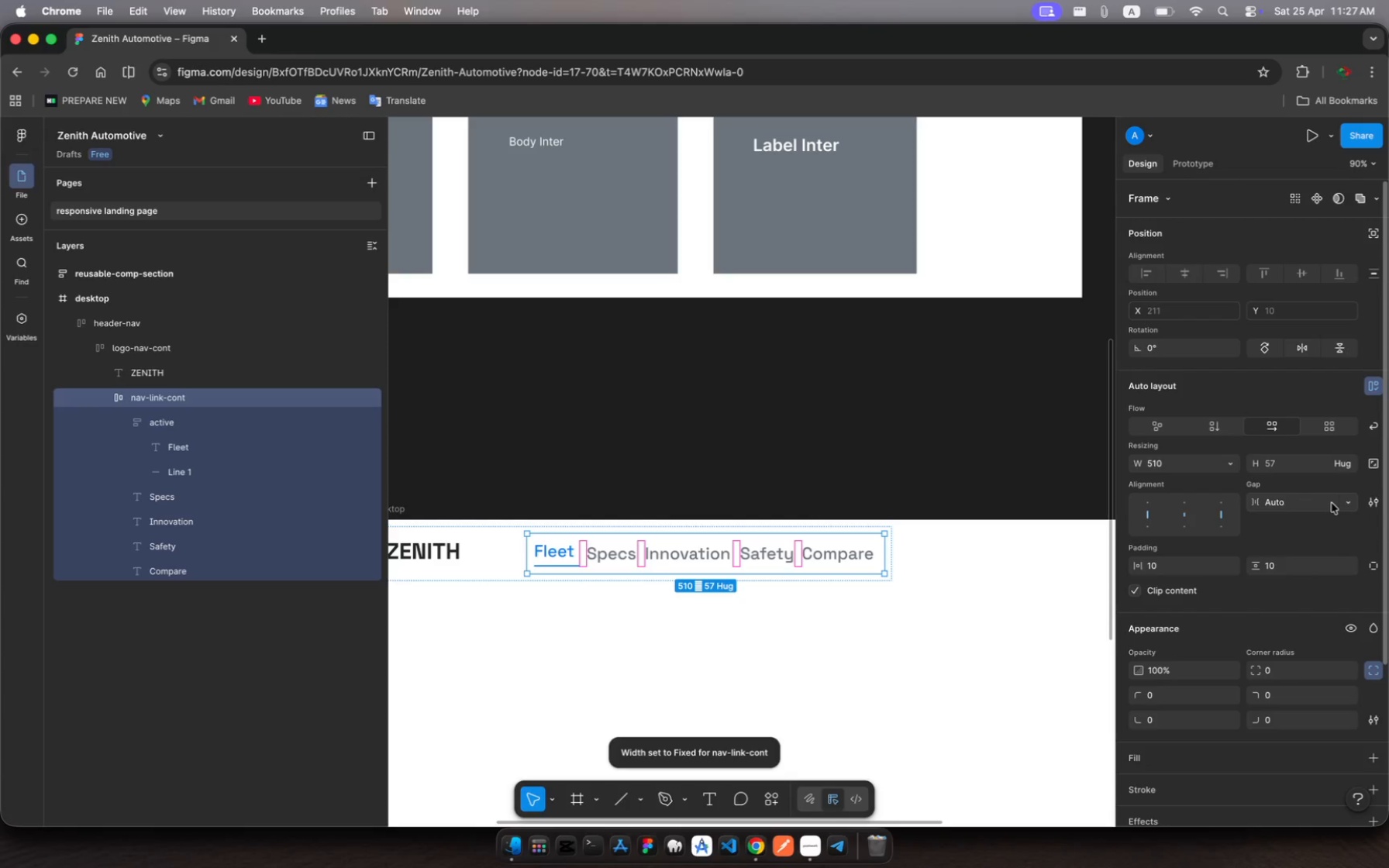 
wait(8.62)
 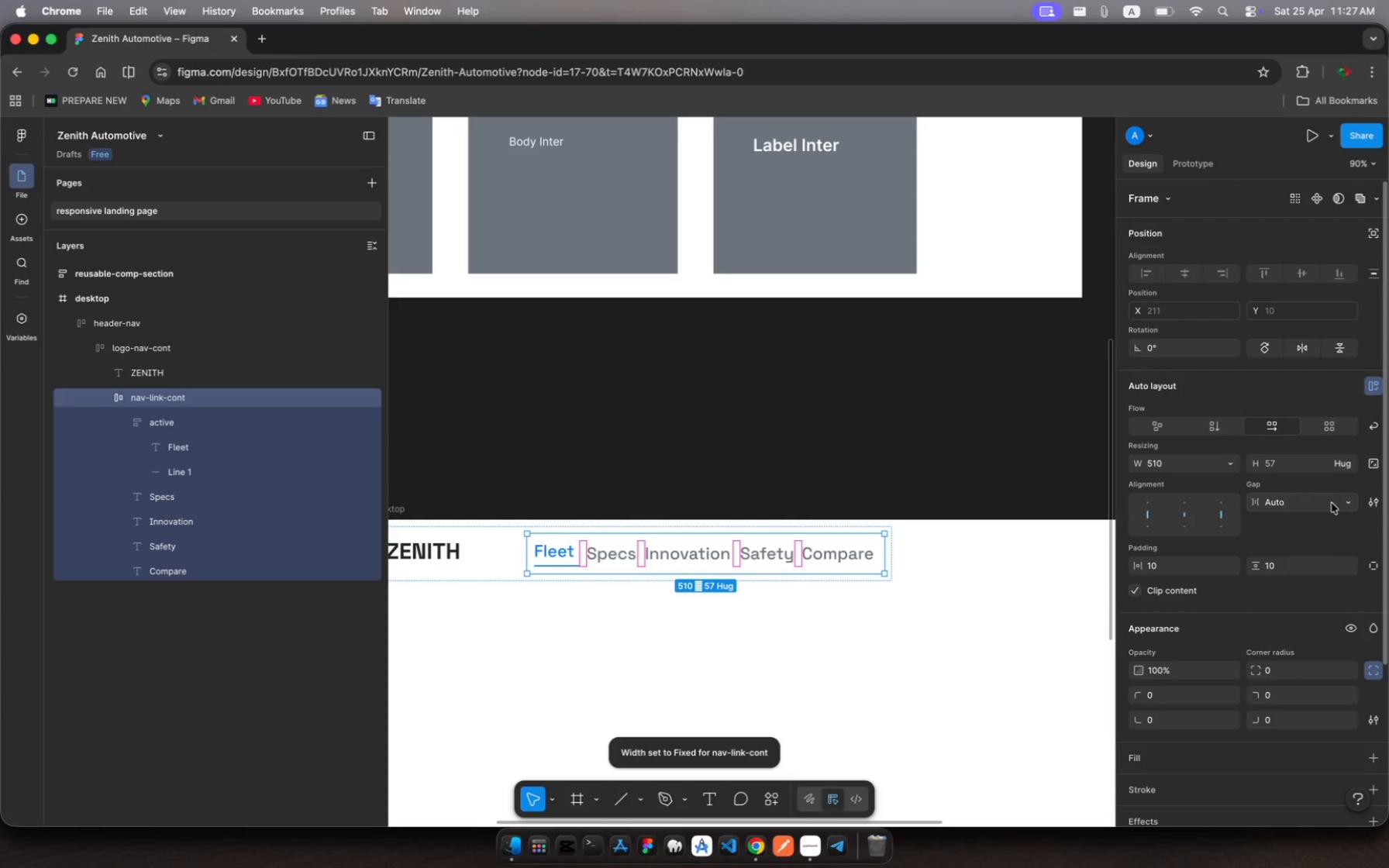 
left_click([1316, 505])
 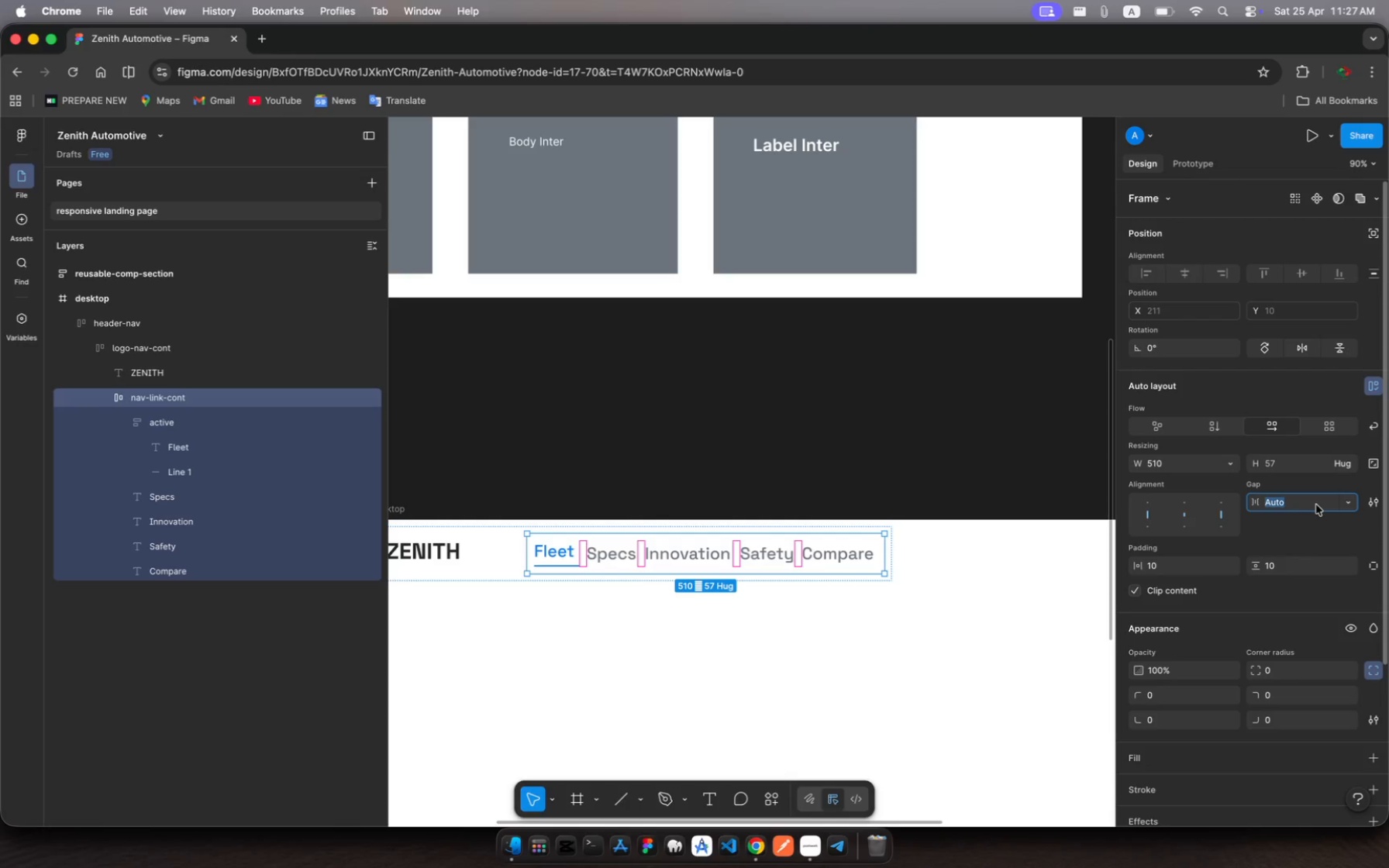 
type(12)
 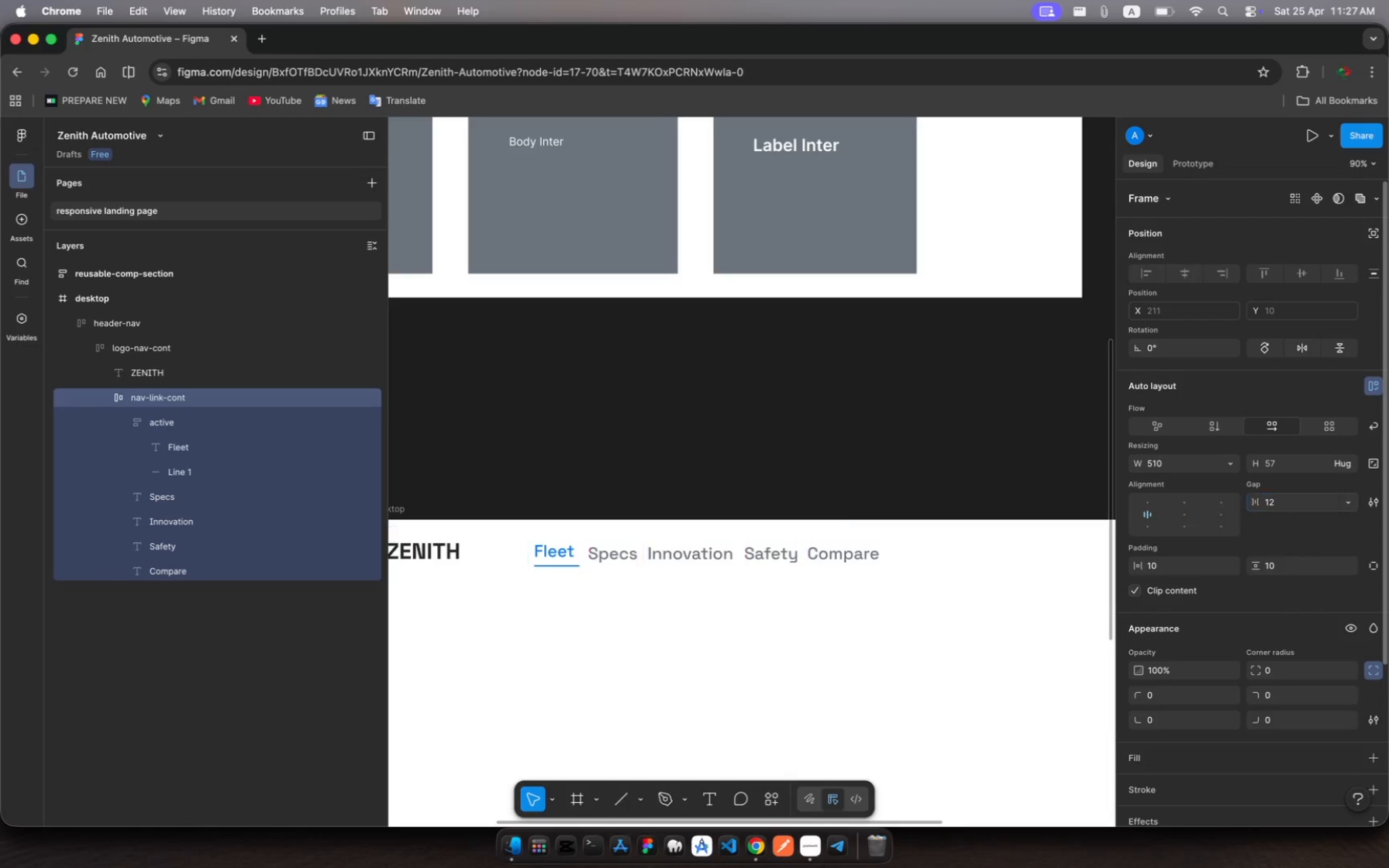 
key(Enter)
 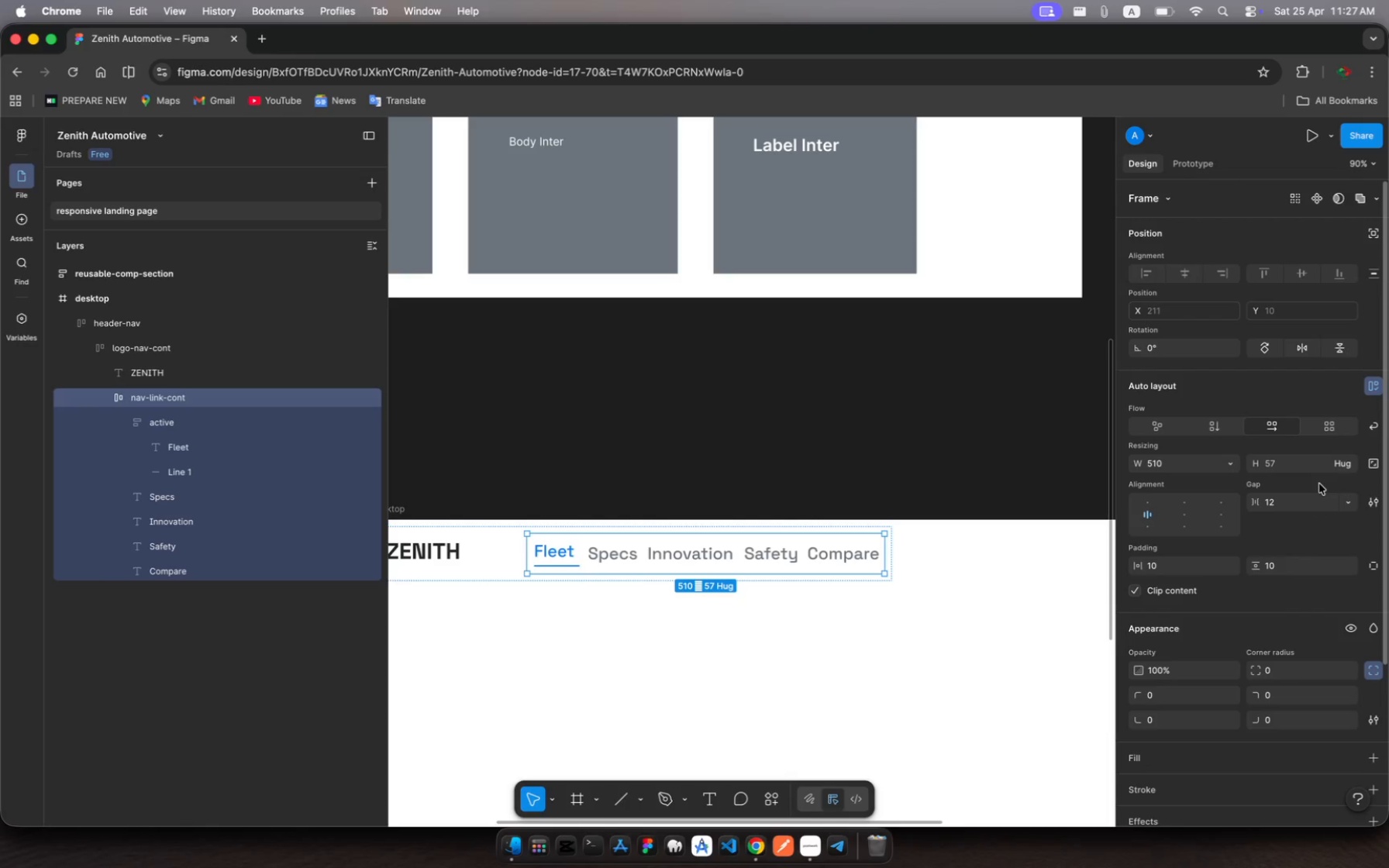 
left_click([1285, 506])
 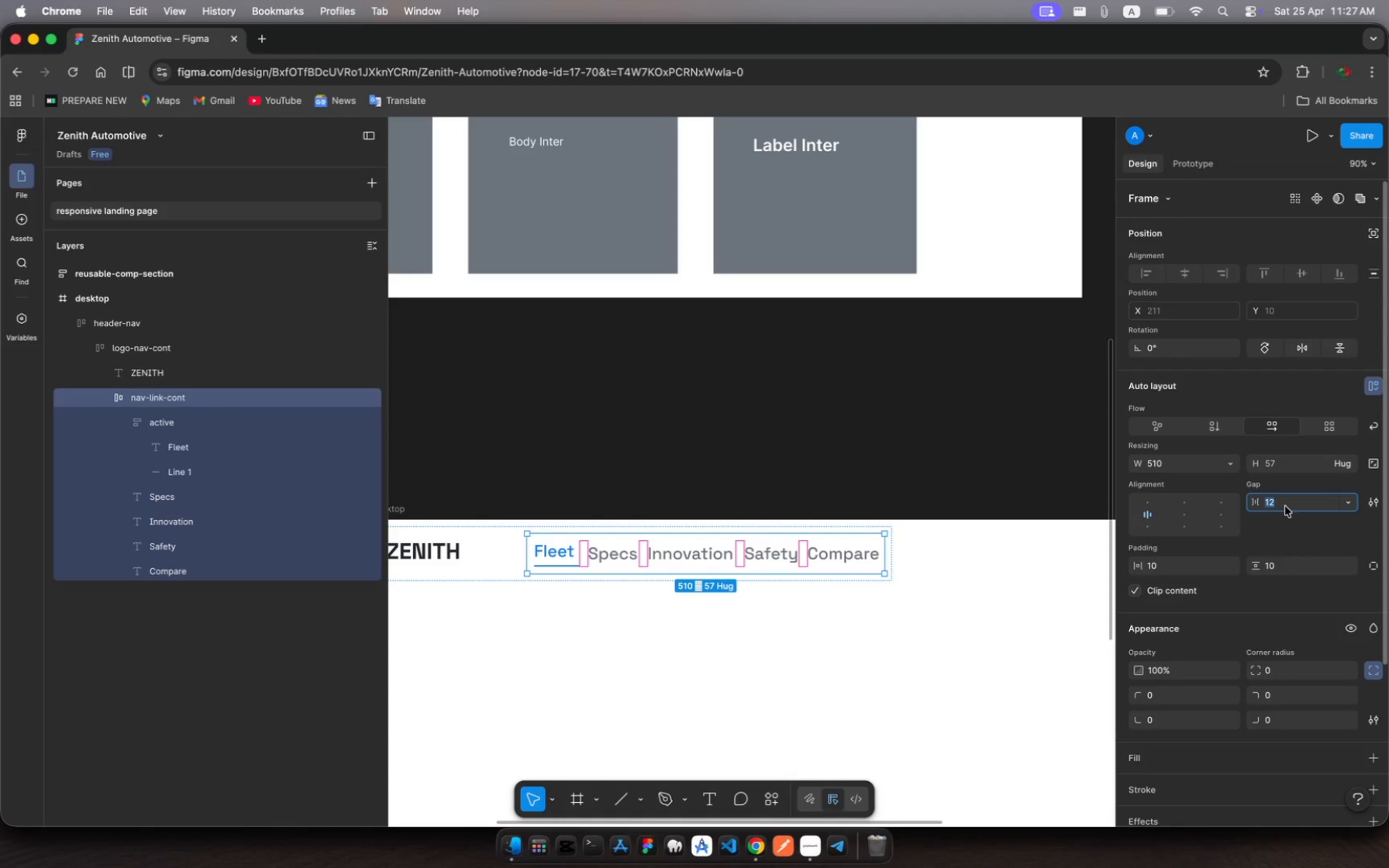 
type(20)
 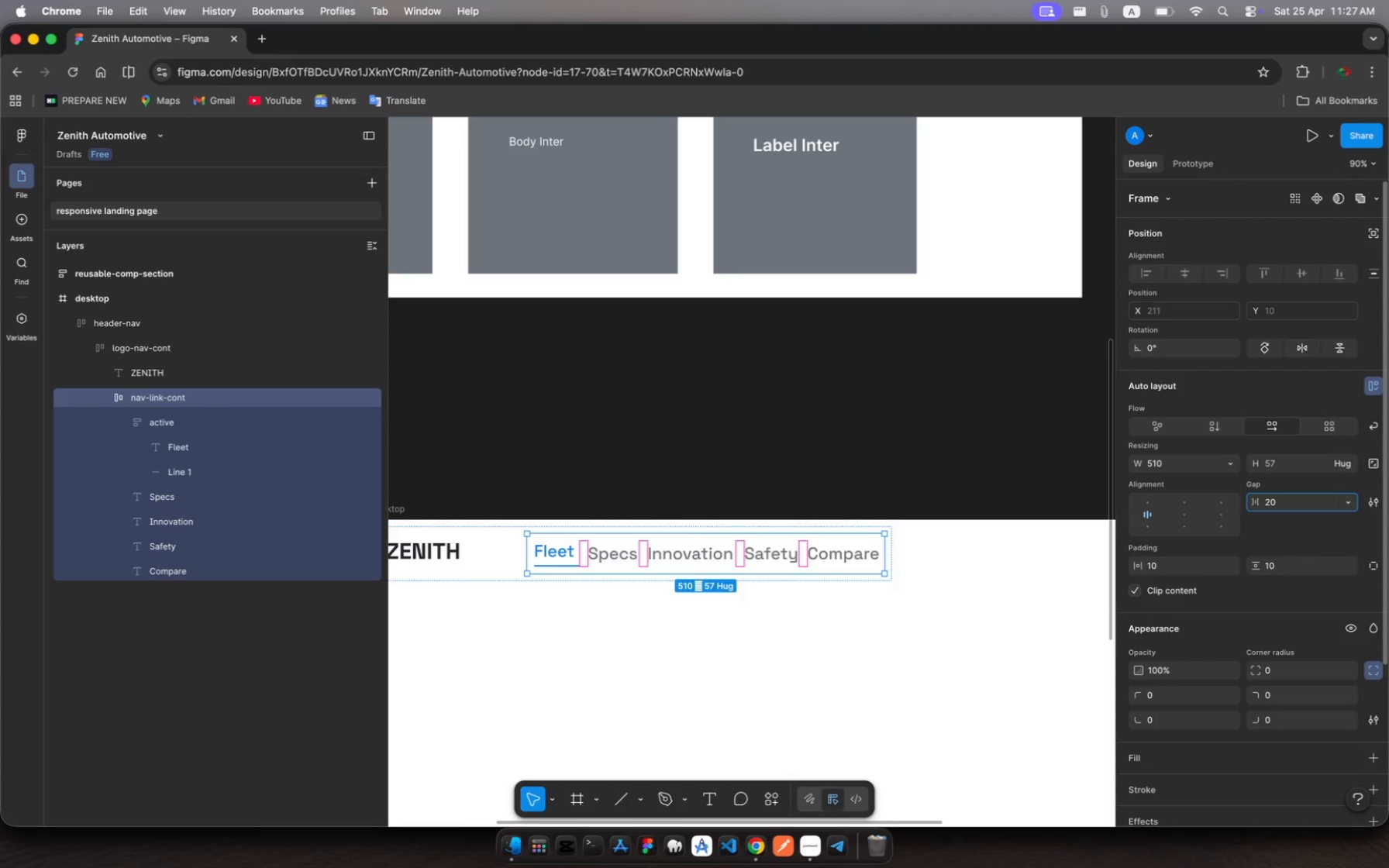 
key(Enter)
 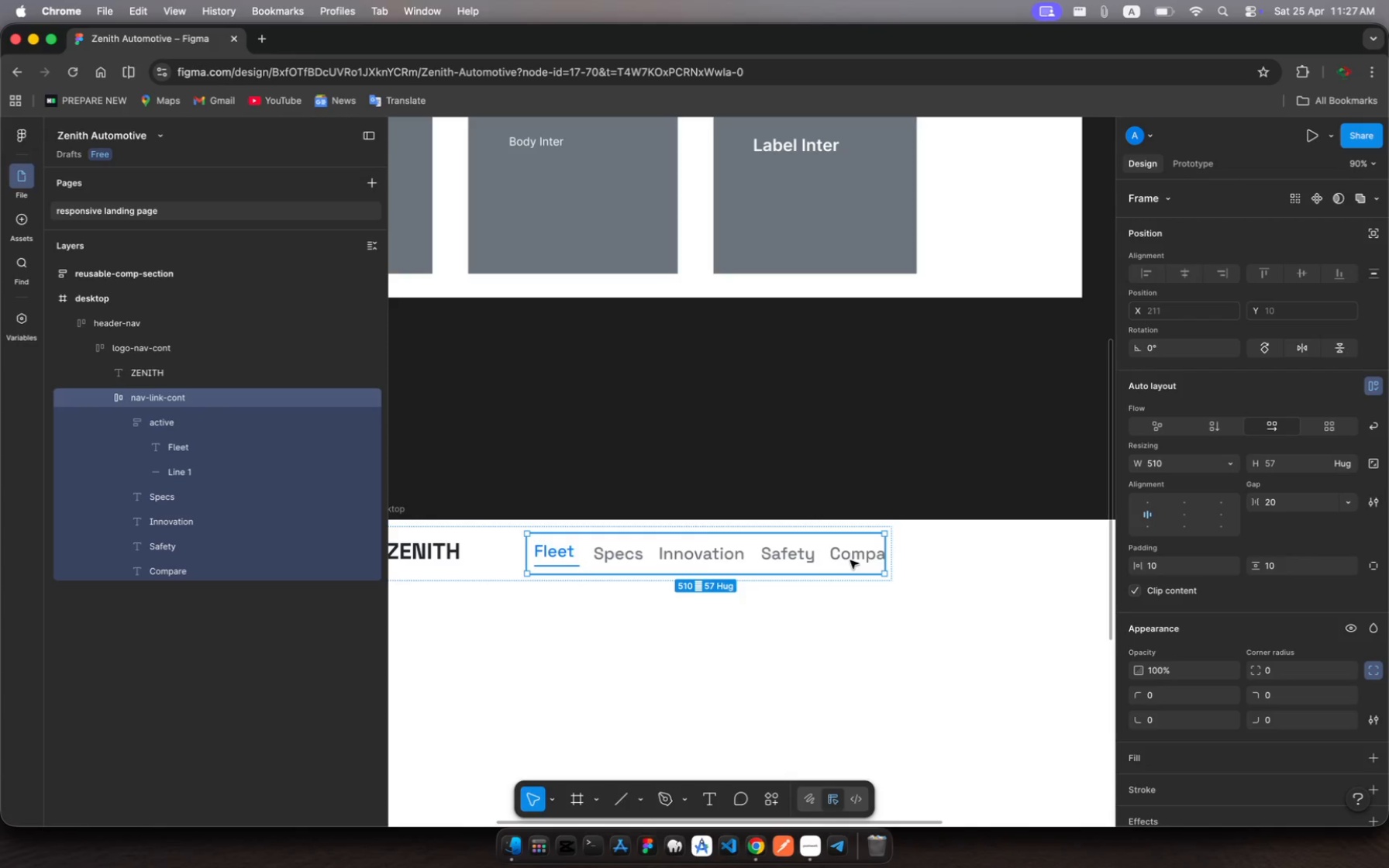 
left_click([861, 554])
 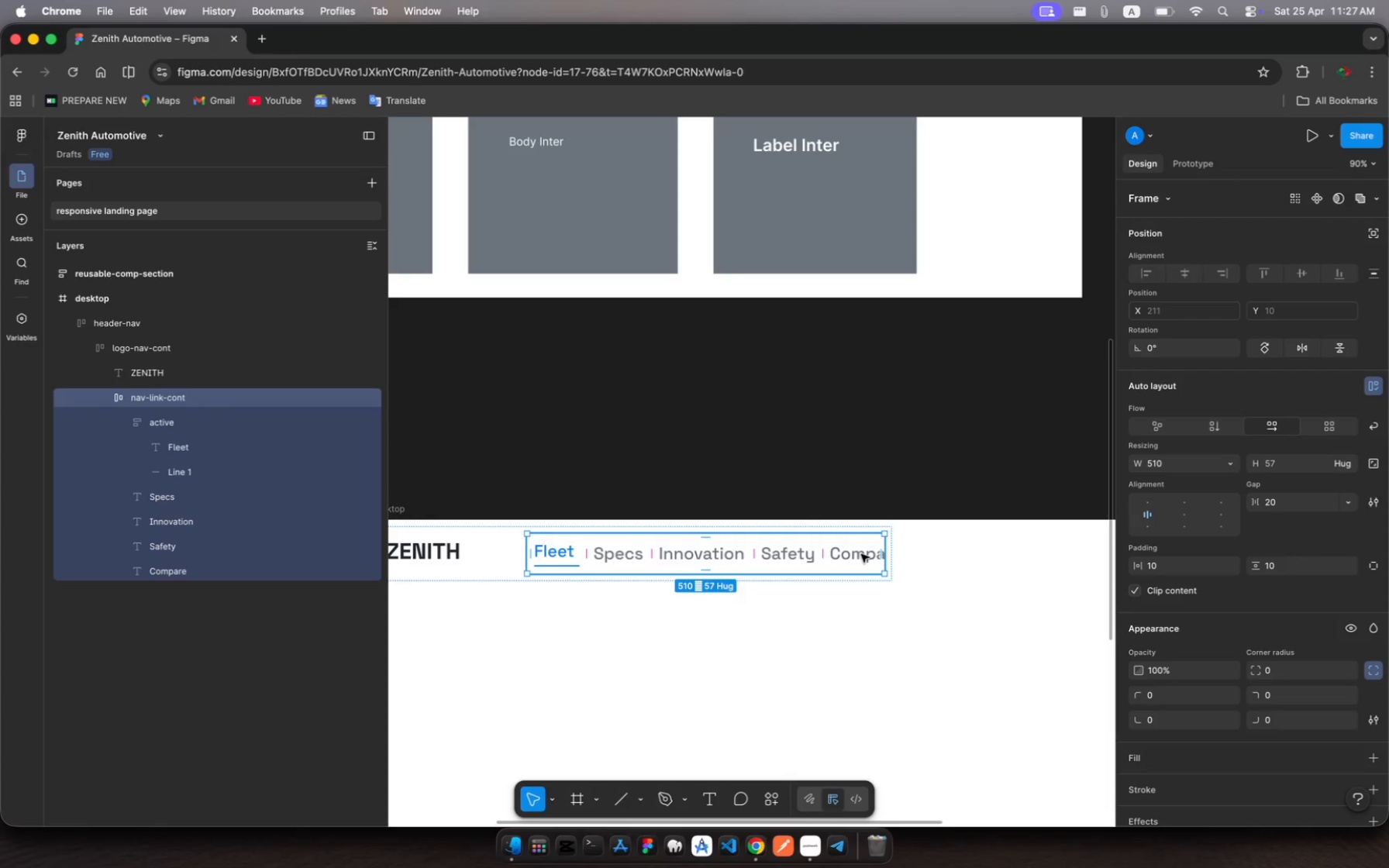 
left_click([861, 554])
 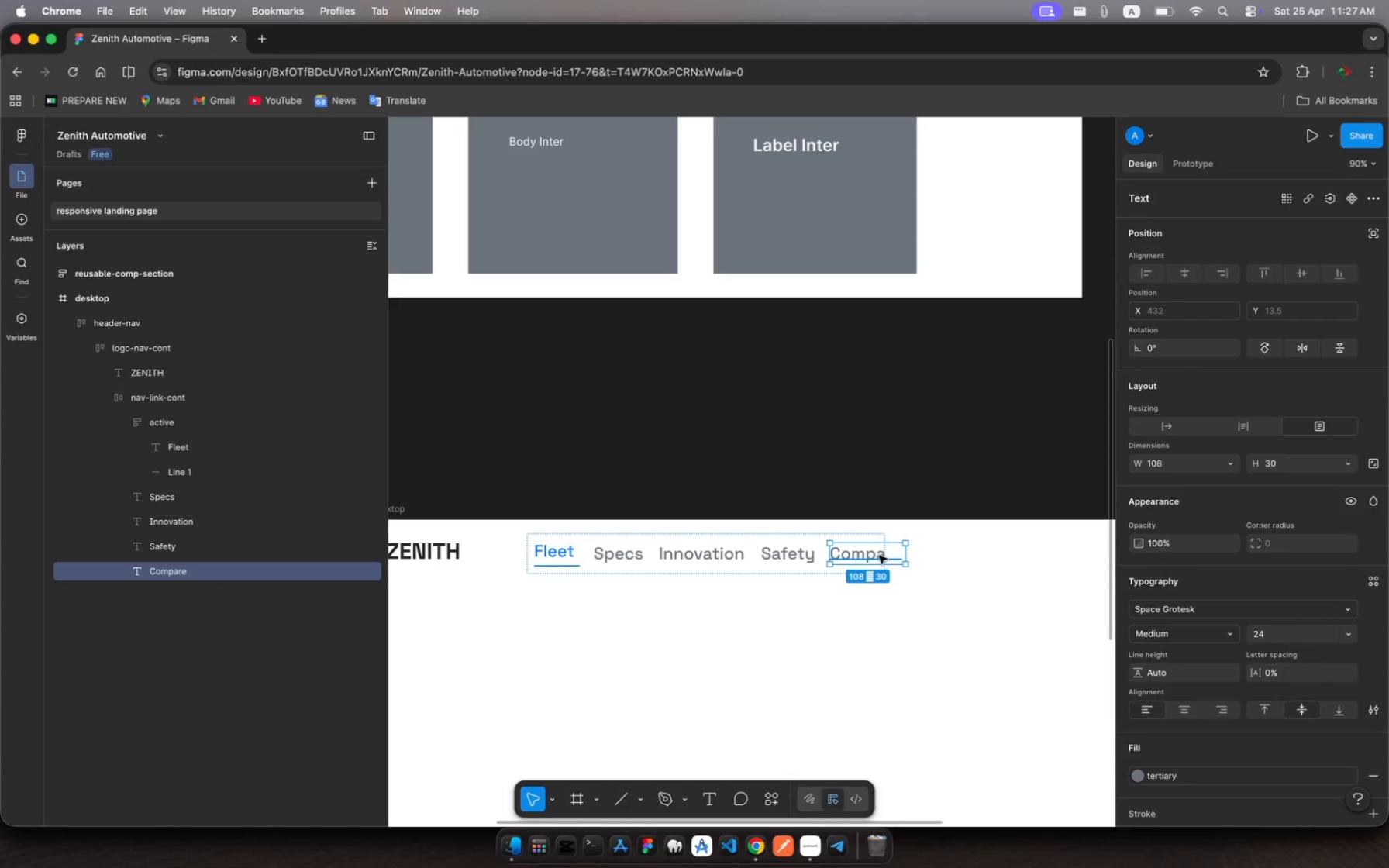 
wait(6.6)
 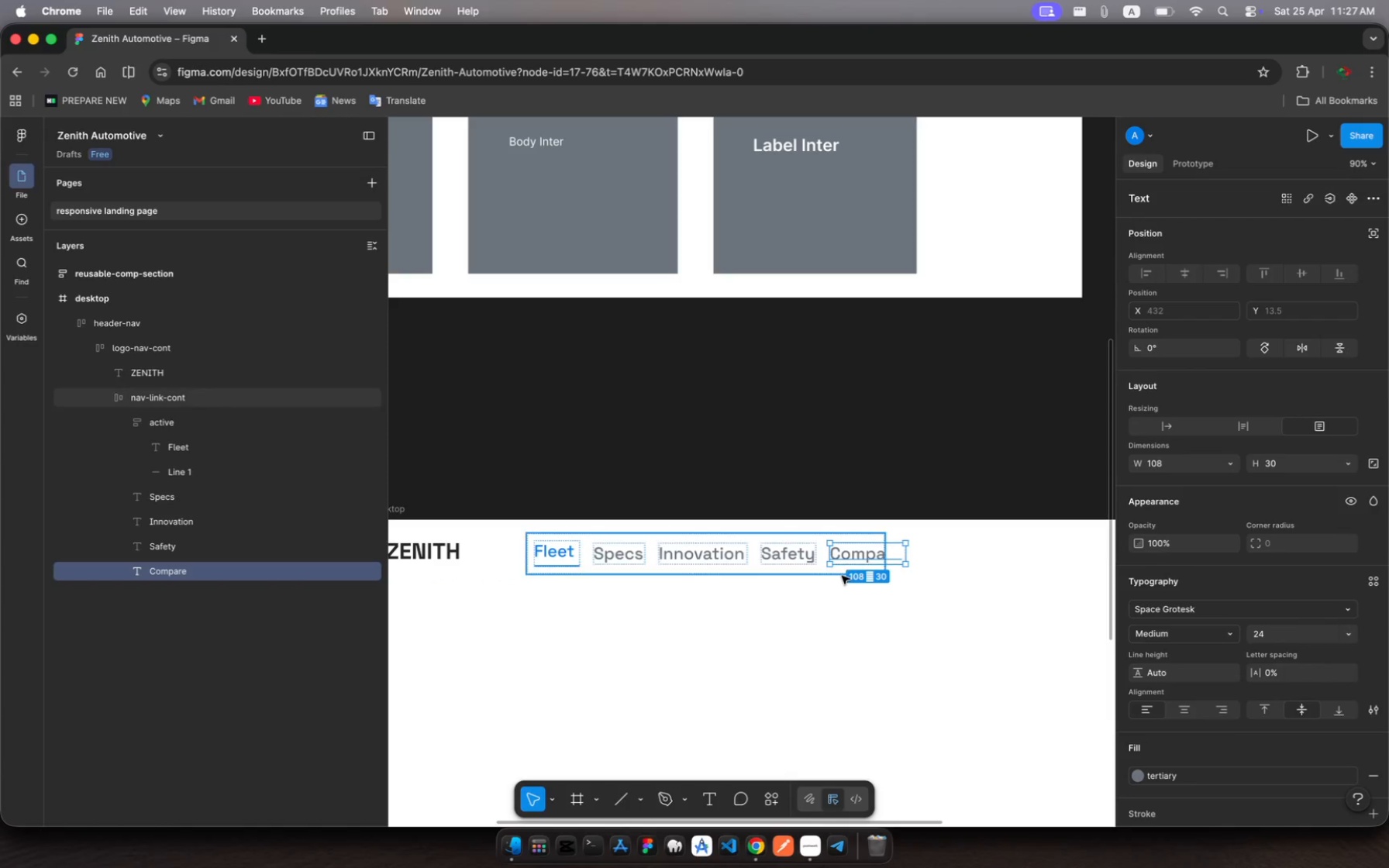 
left_click([808, 574])
 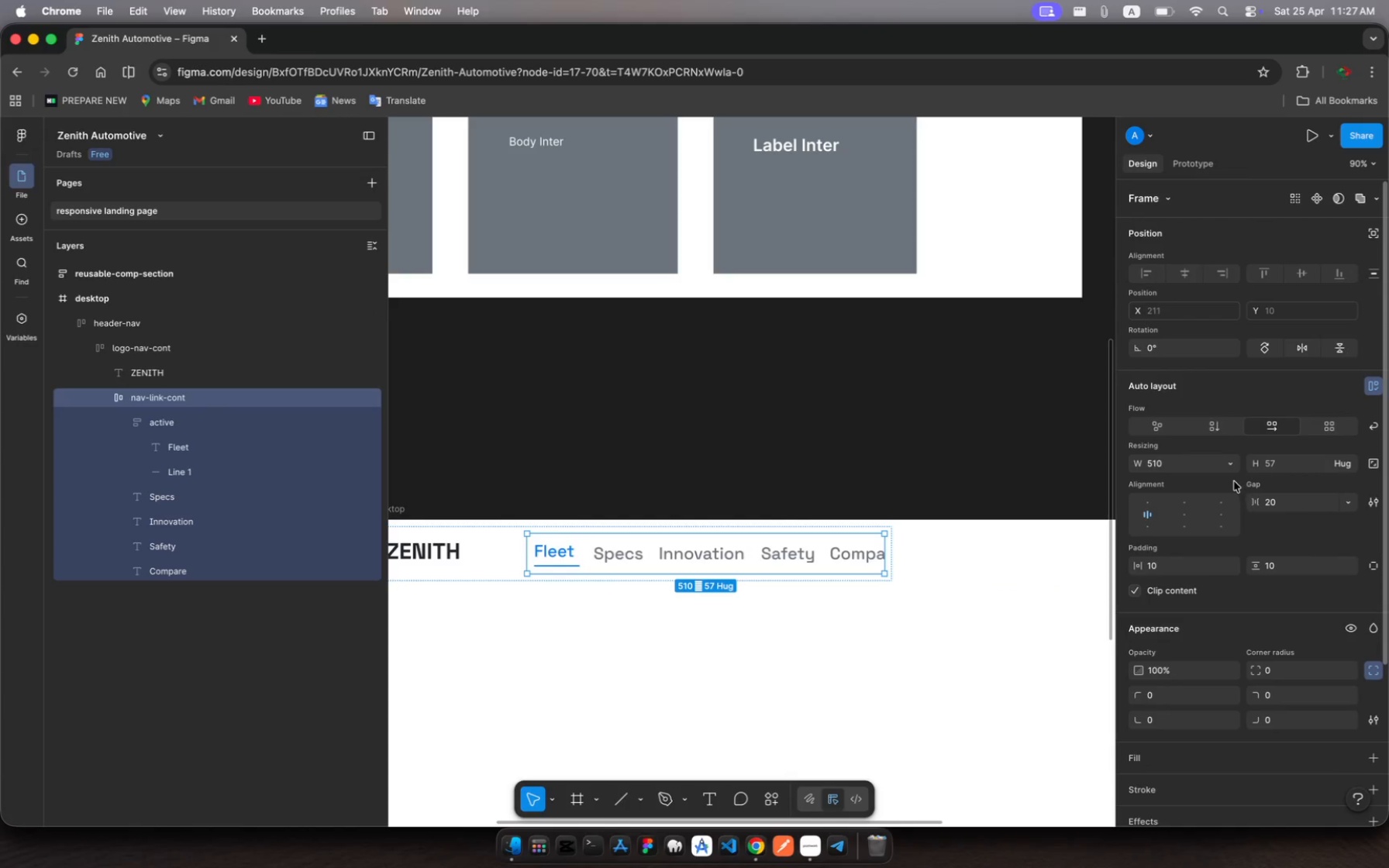 
wait(5.44)
 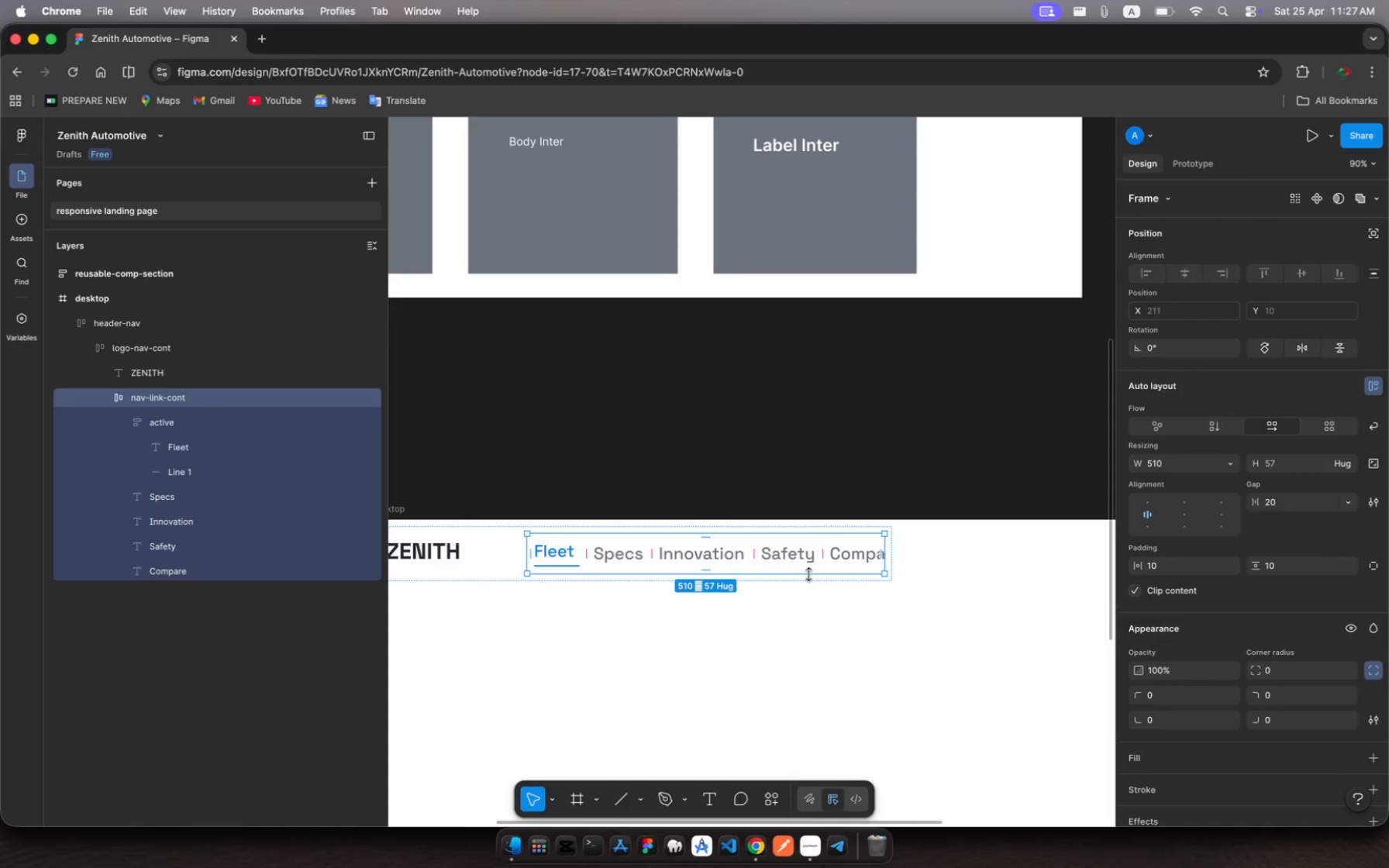 
left_click([1228, 466])
 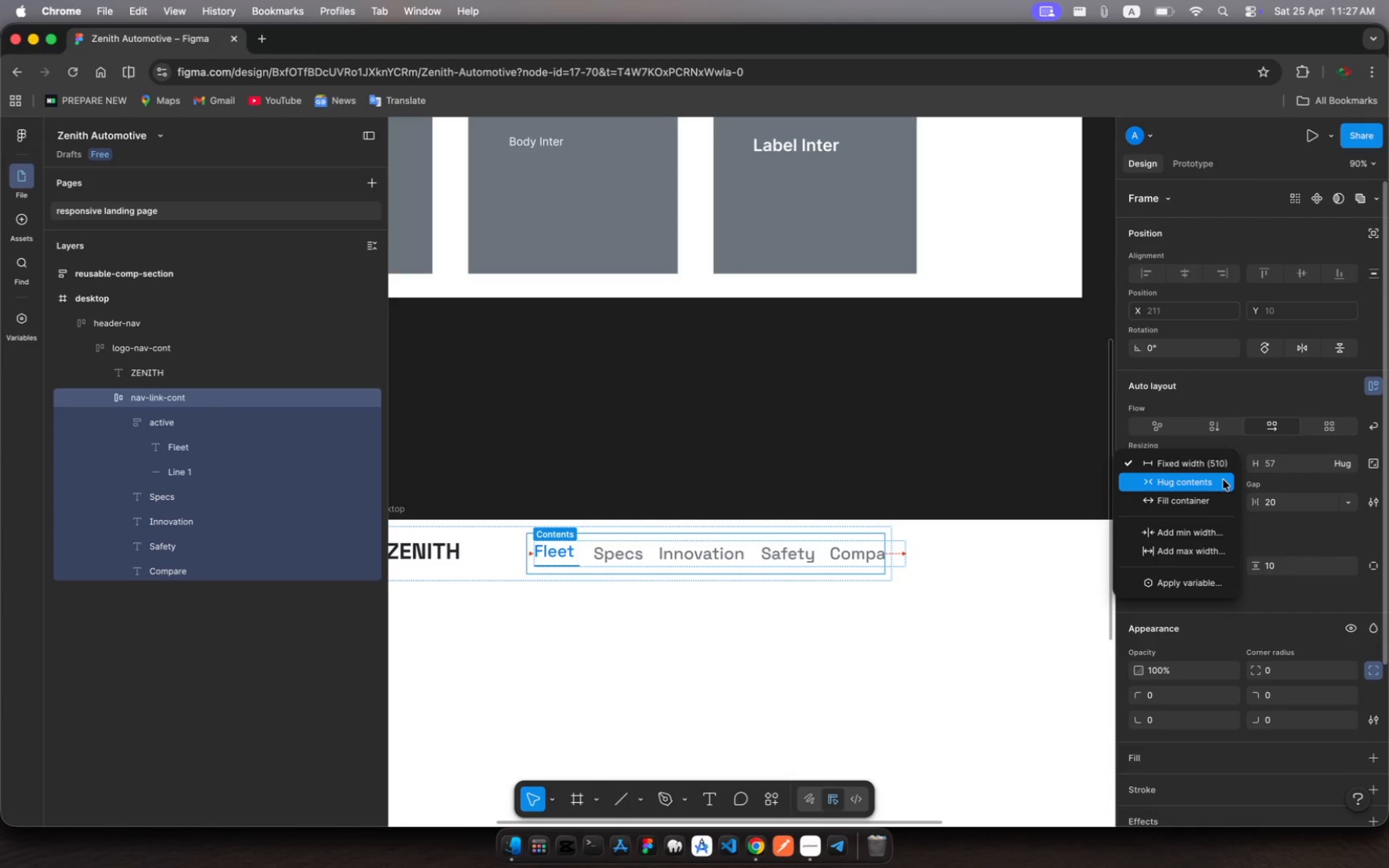 
left_click([1223, 480])
 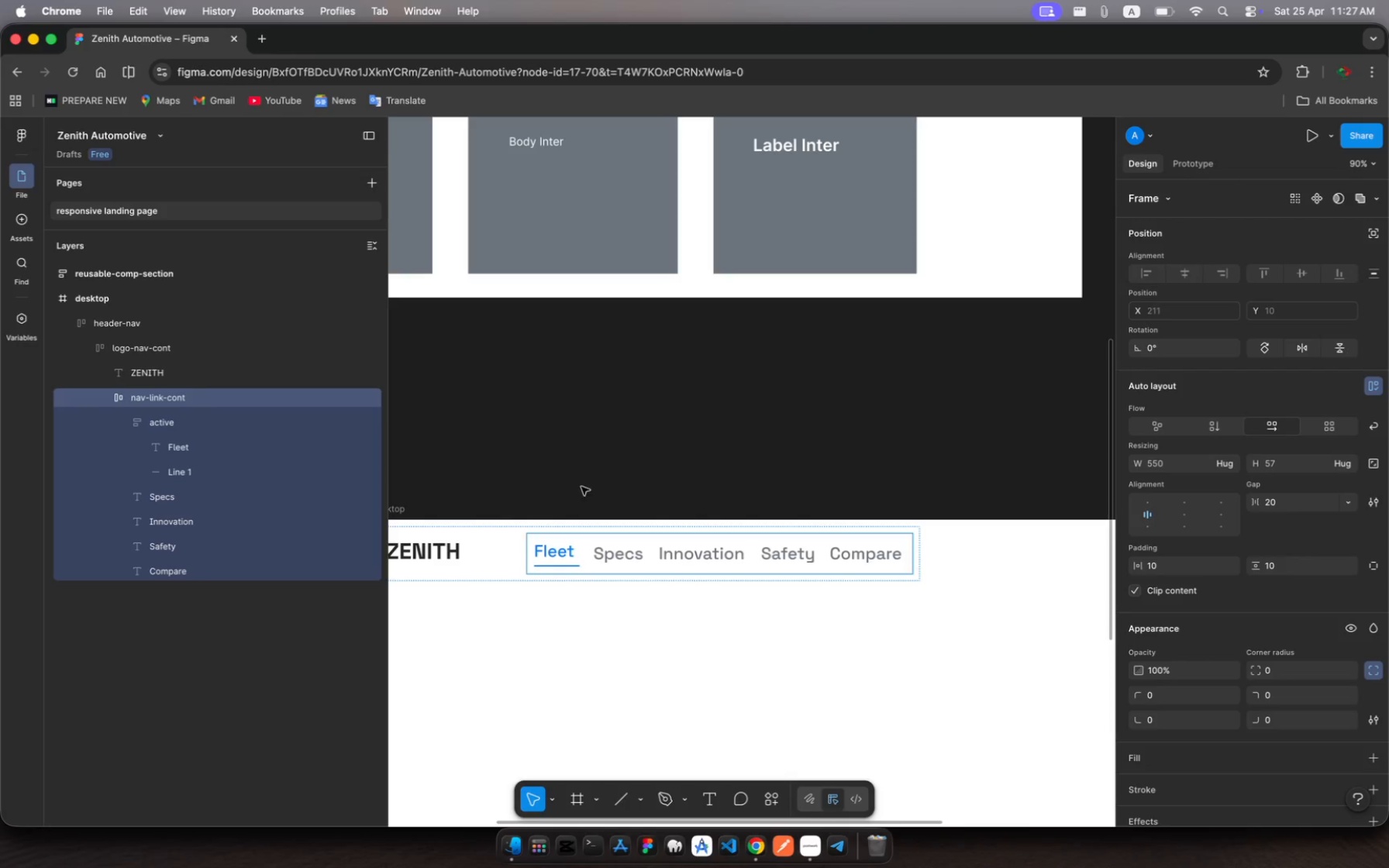 
wait(6.34)
 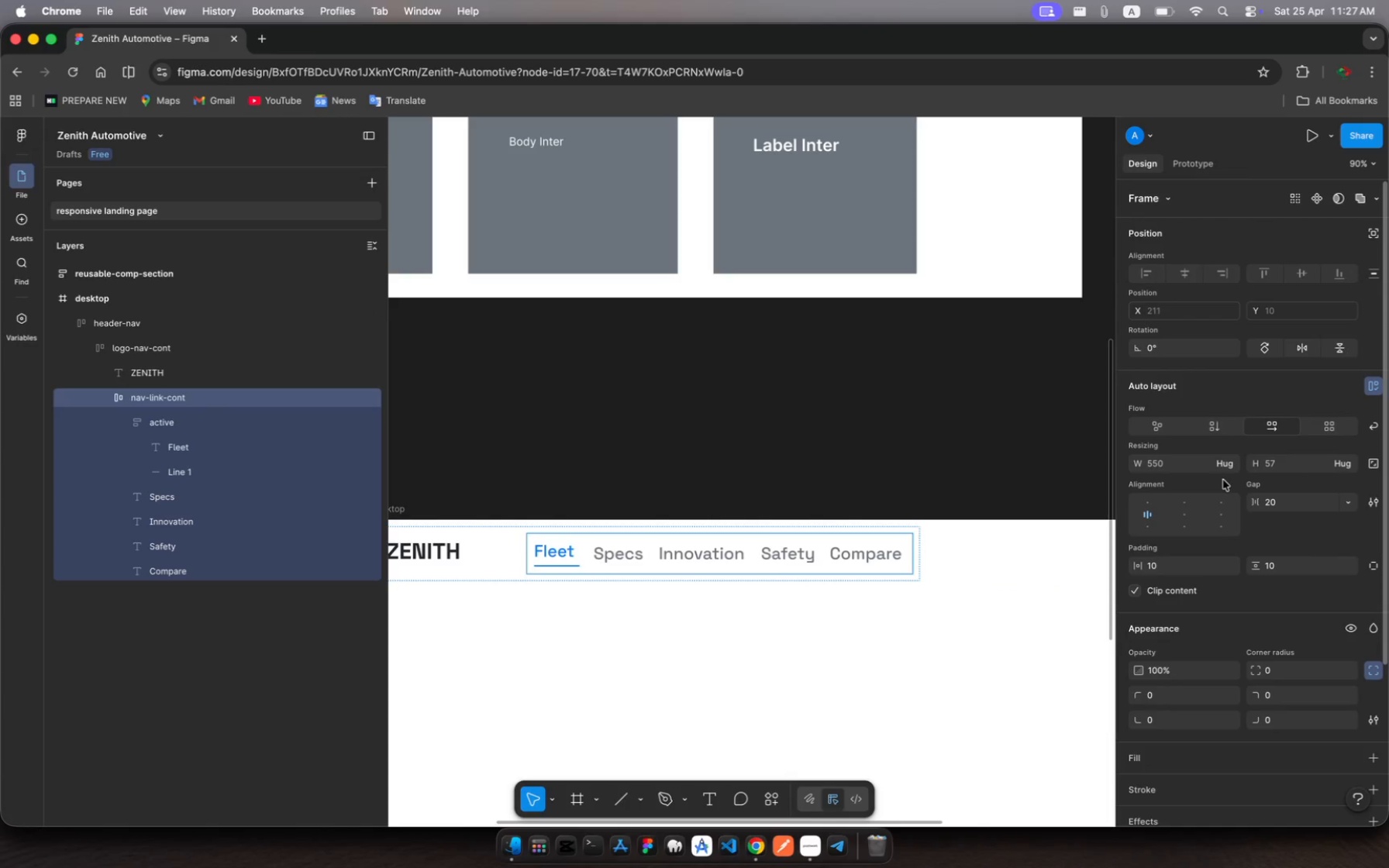 
left_click([488, 563])
 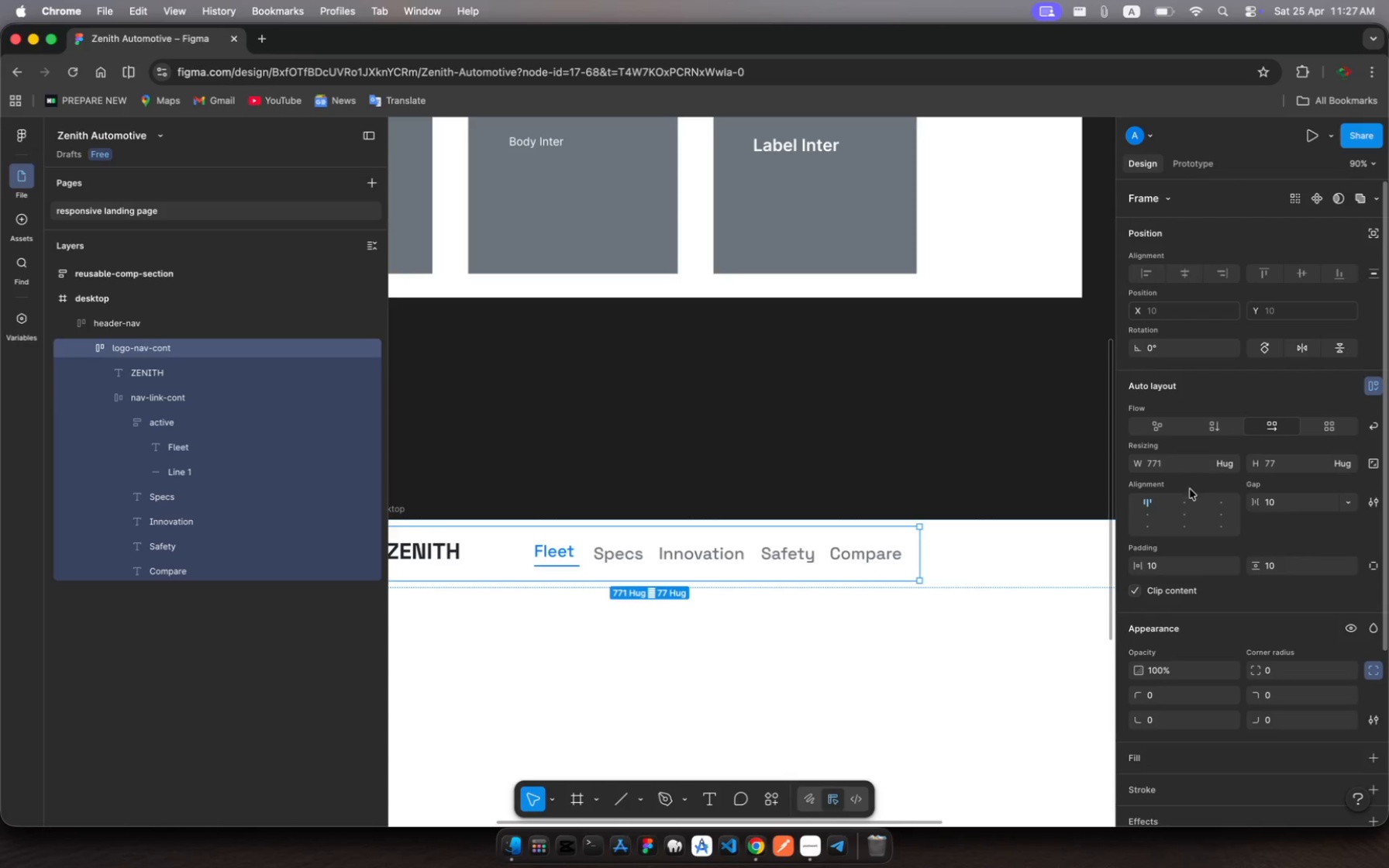 
left_click([1184, 512])
 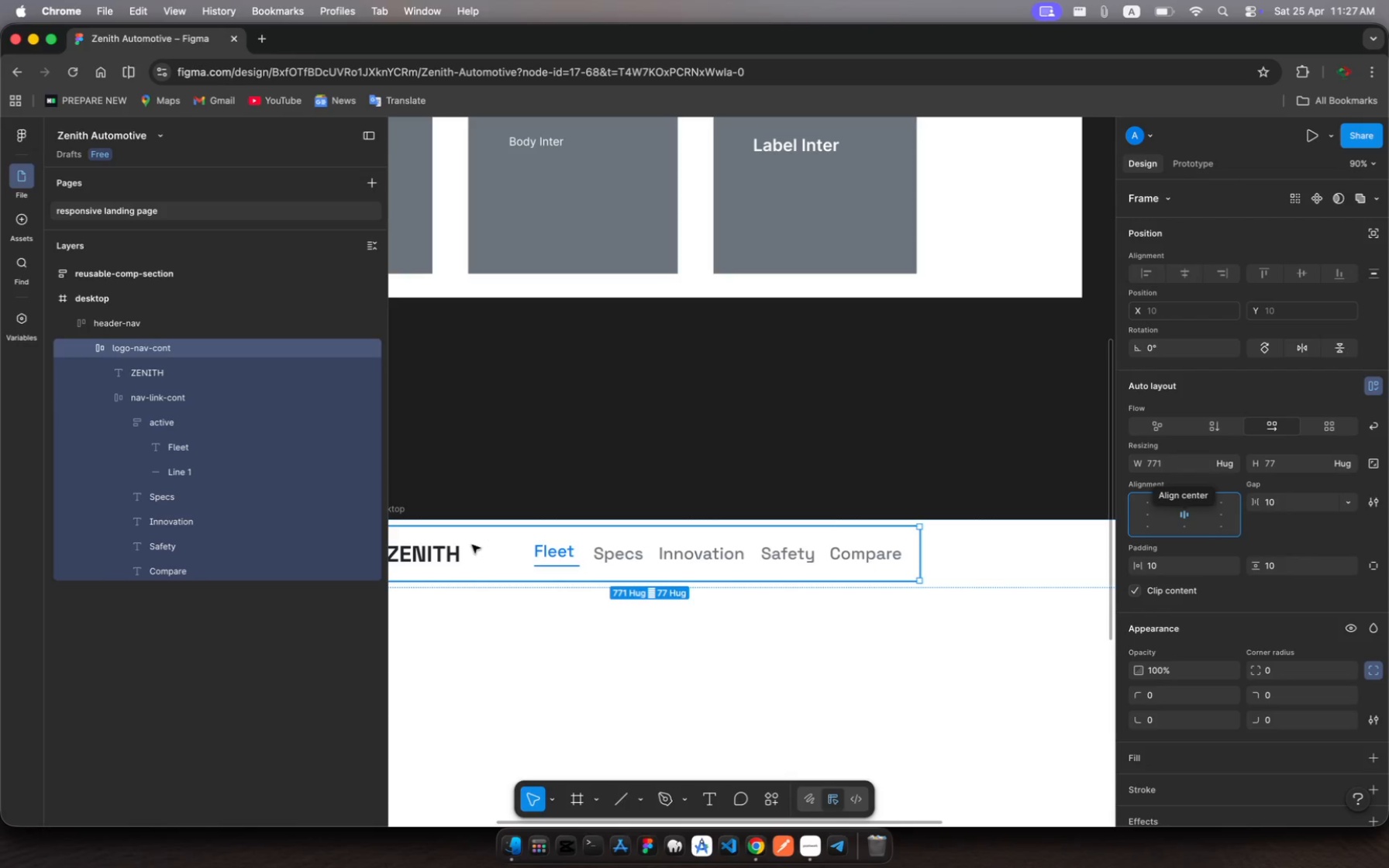 
left_click([448, 551])
 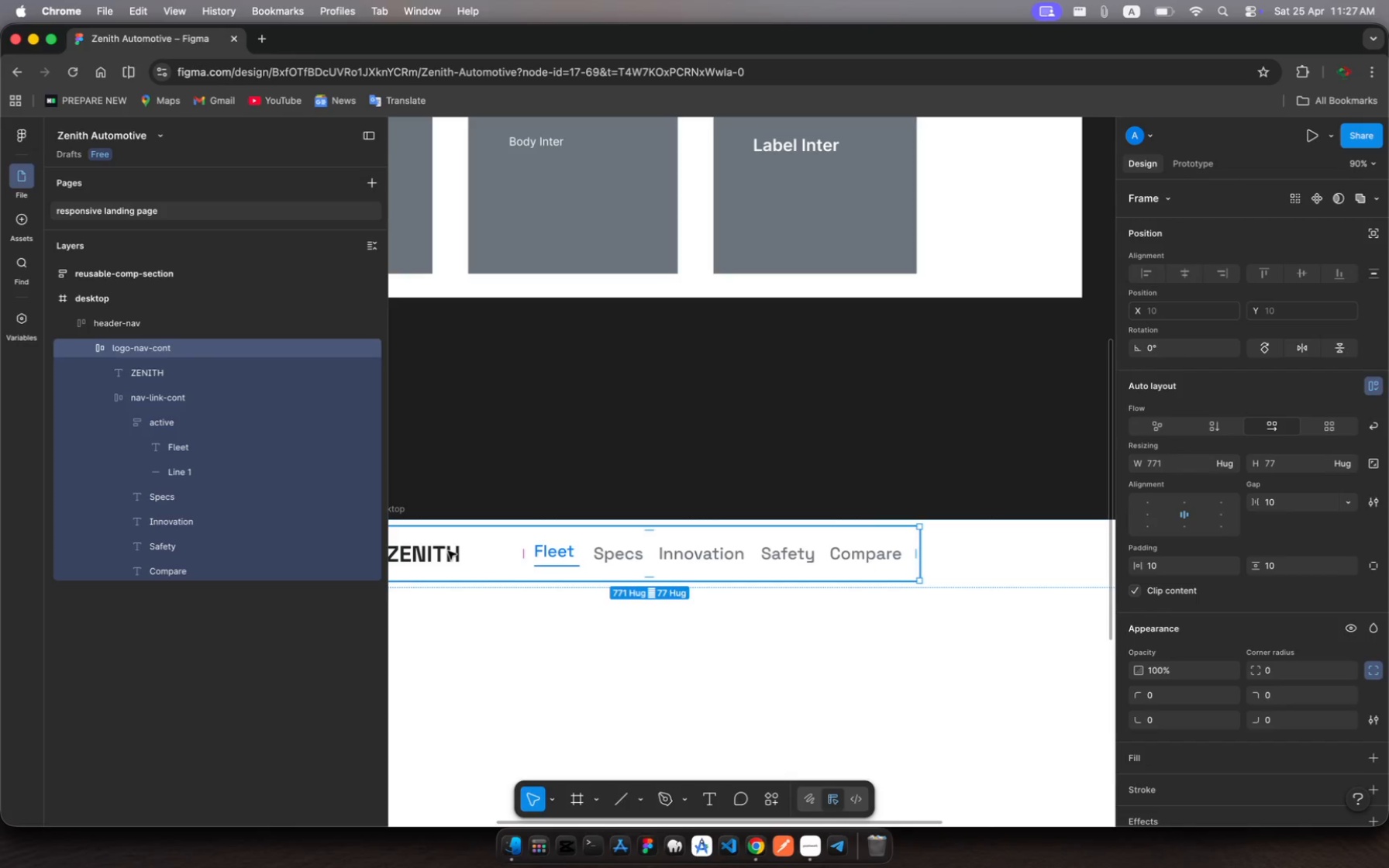 
left_click([448, 551])
 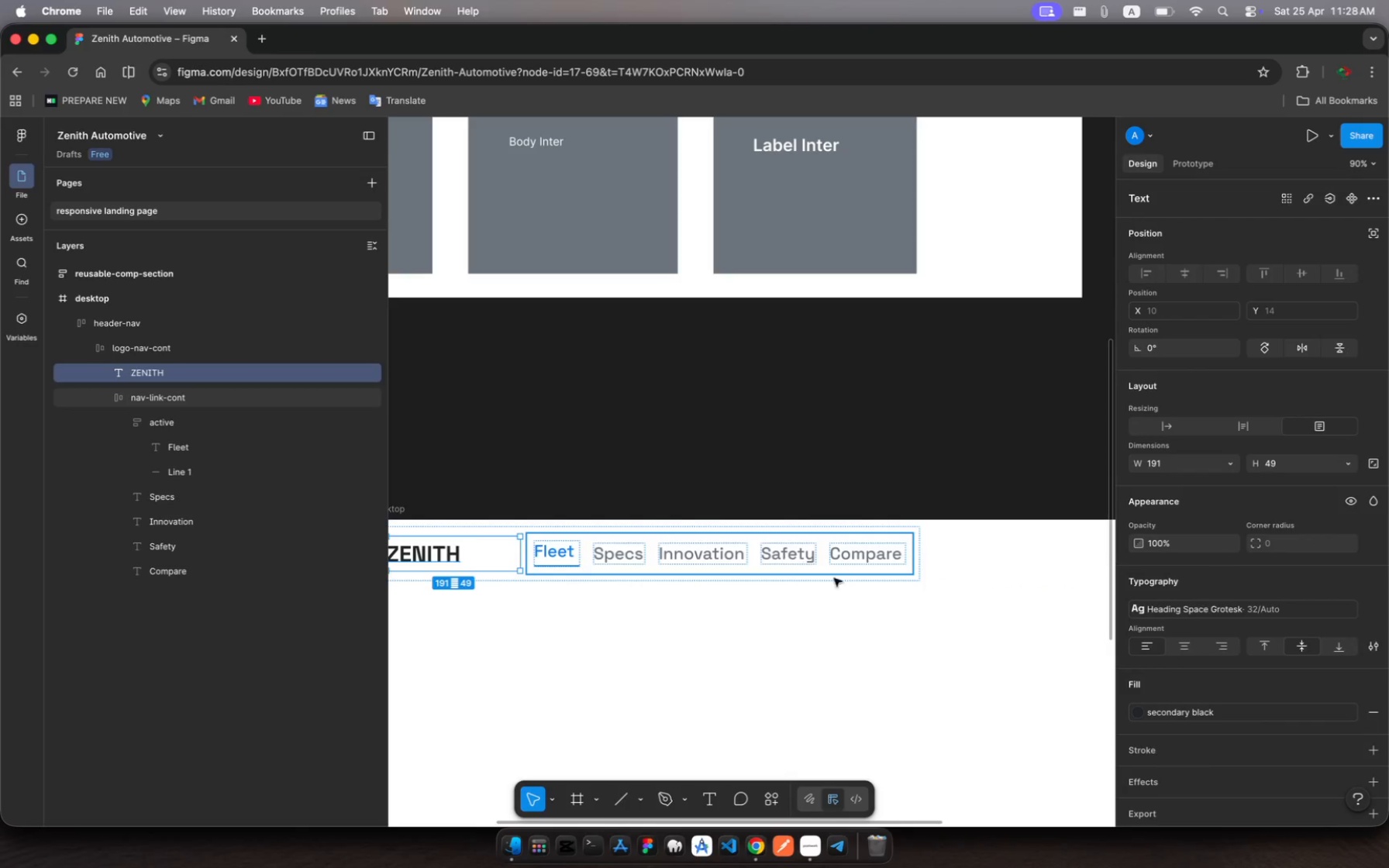 
scroll: coordinate [945, 618], scroll_direction: up, amount: 9.0
 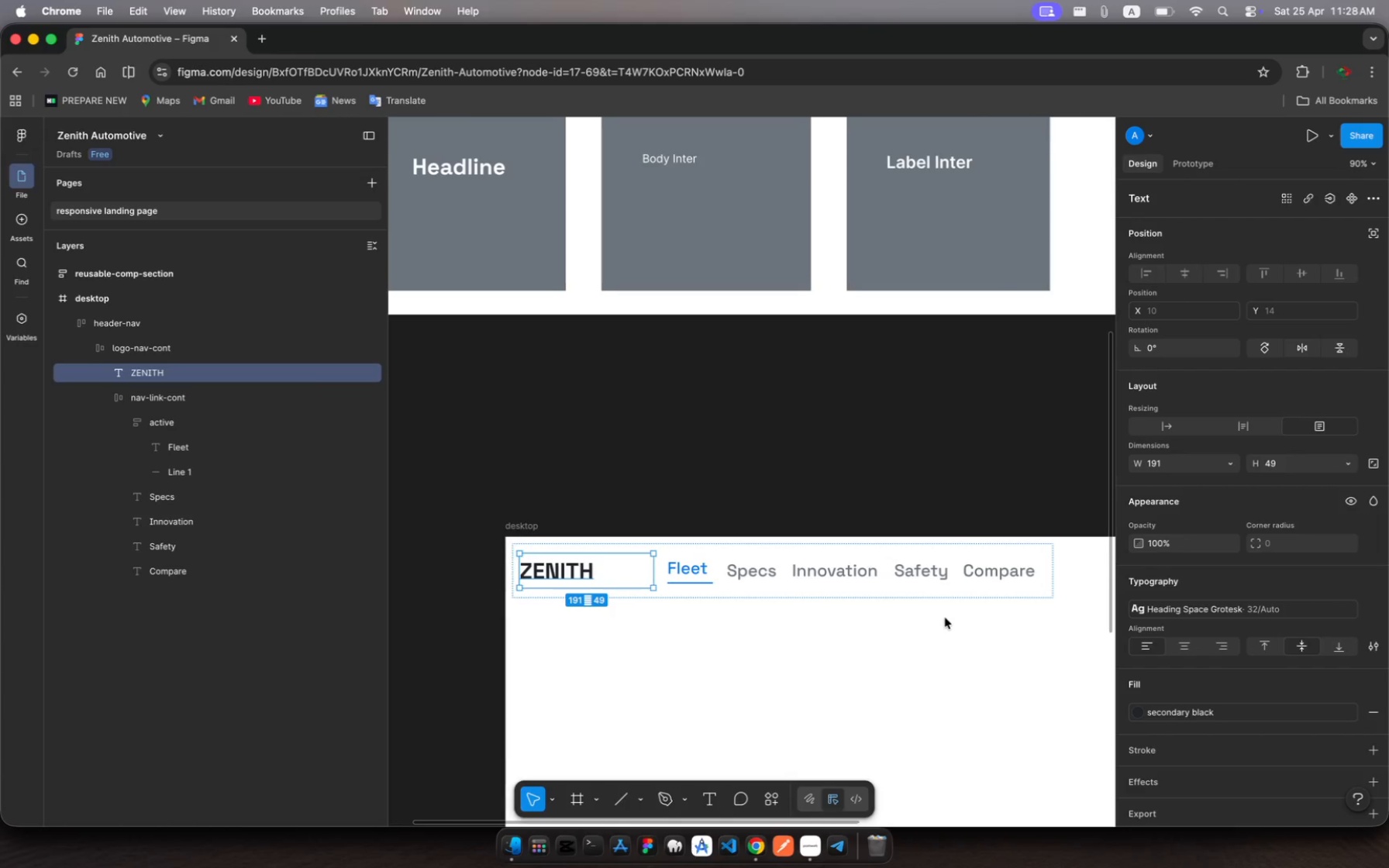 
scroll: coordinate [945, 618], scroll_direction: down, amount: 4.0
 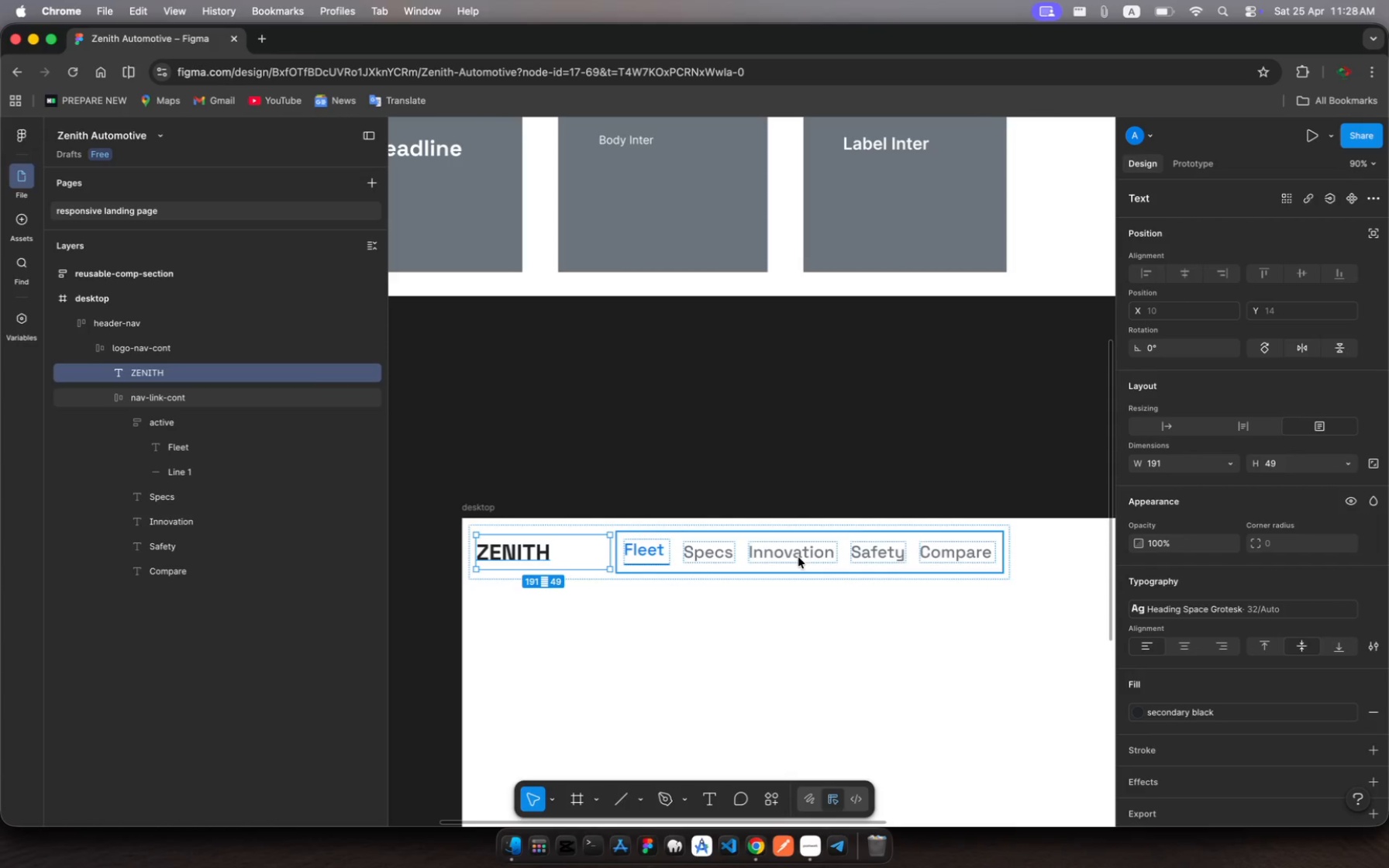 
wait(5.07)
 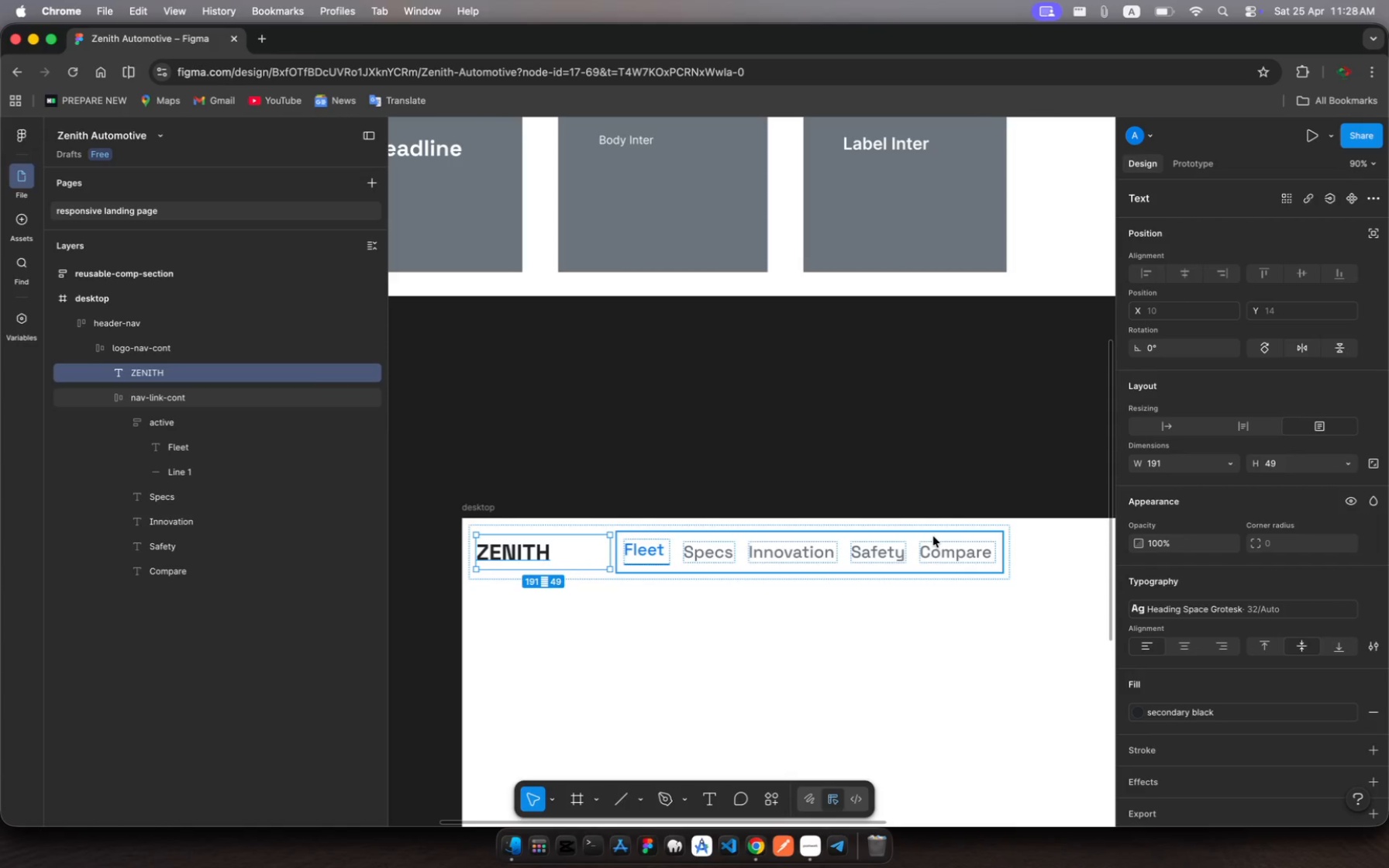 
left_click([1070, 554])
 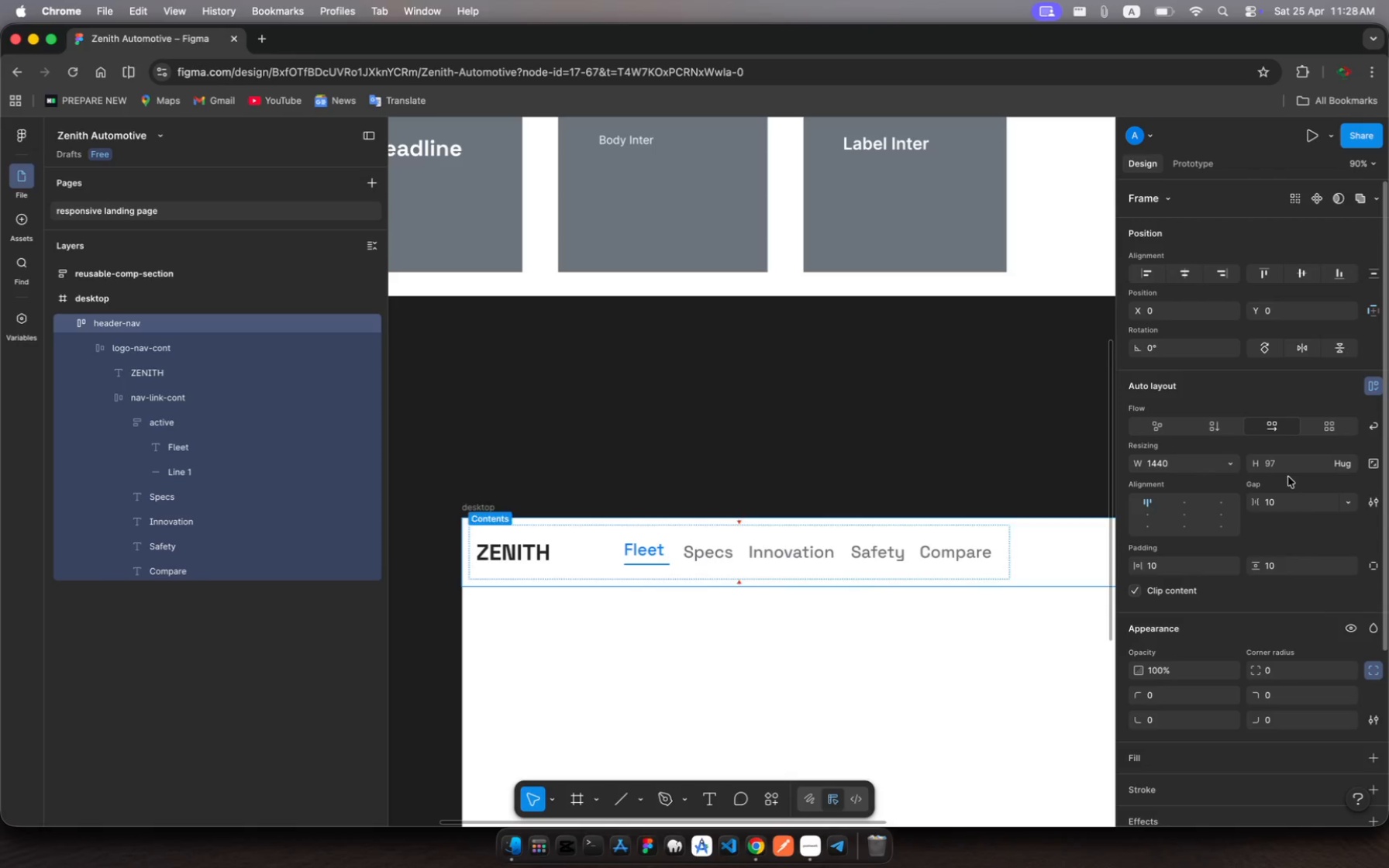 
wait(8.79)
 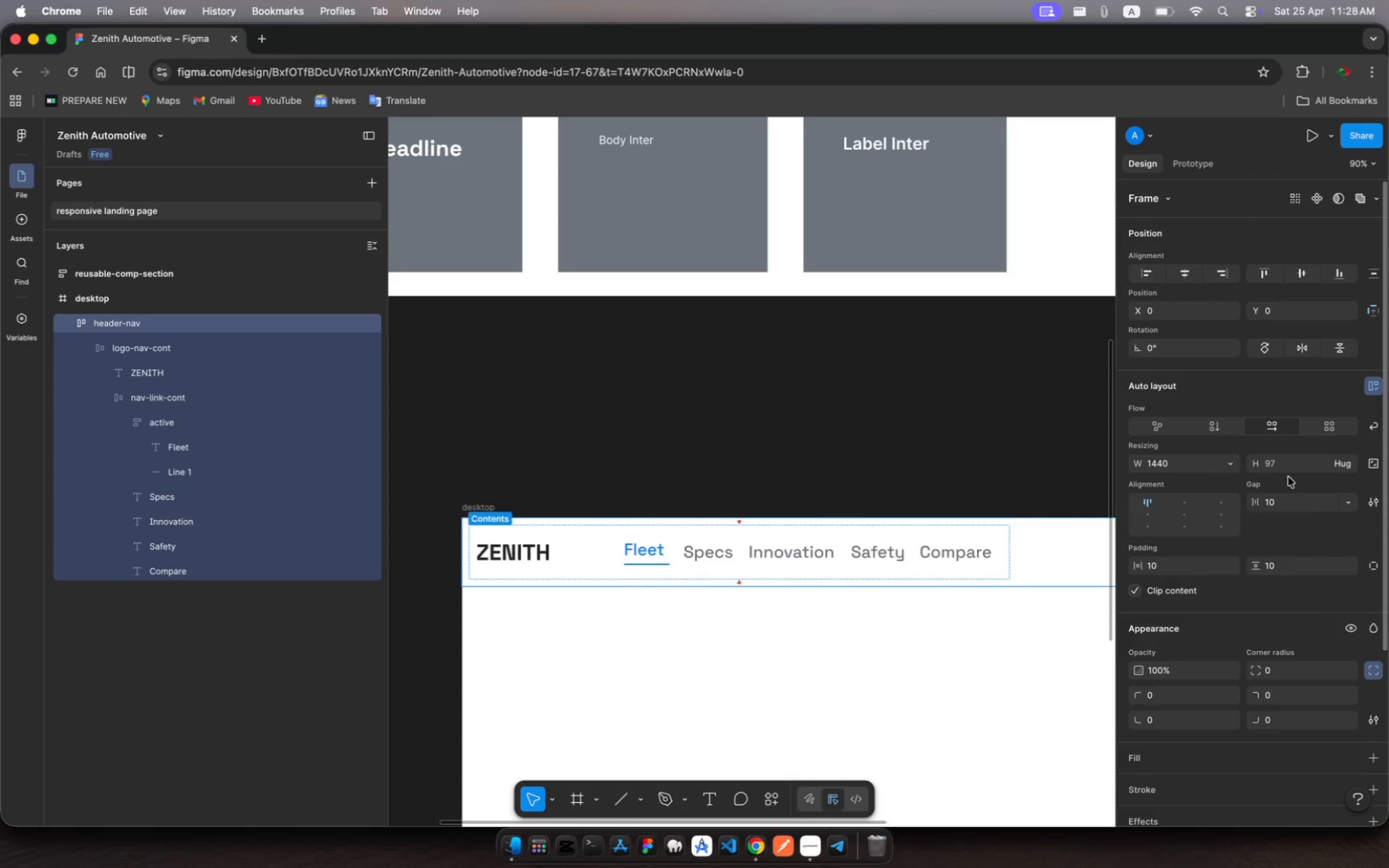 
left_click([1345, 502])
 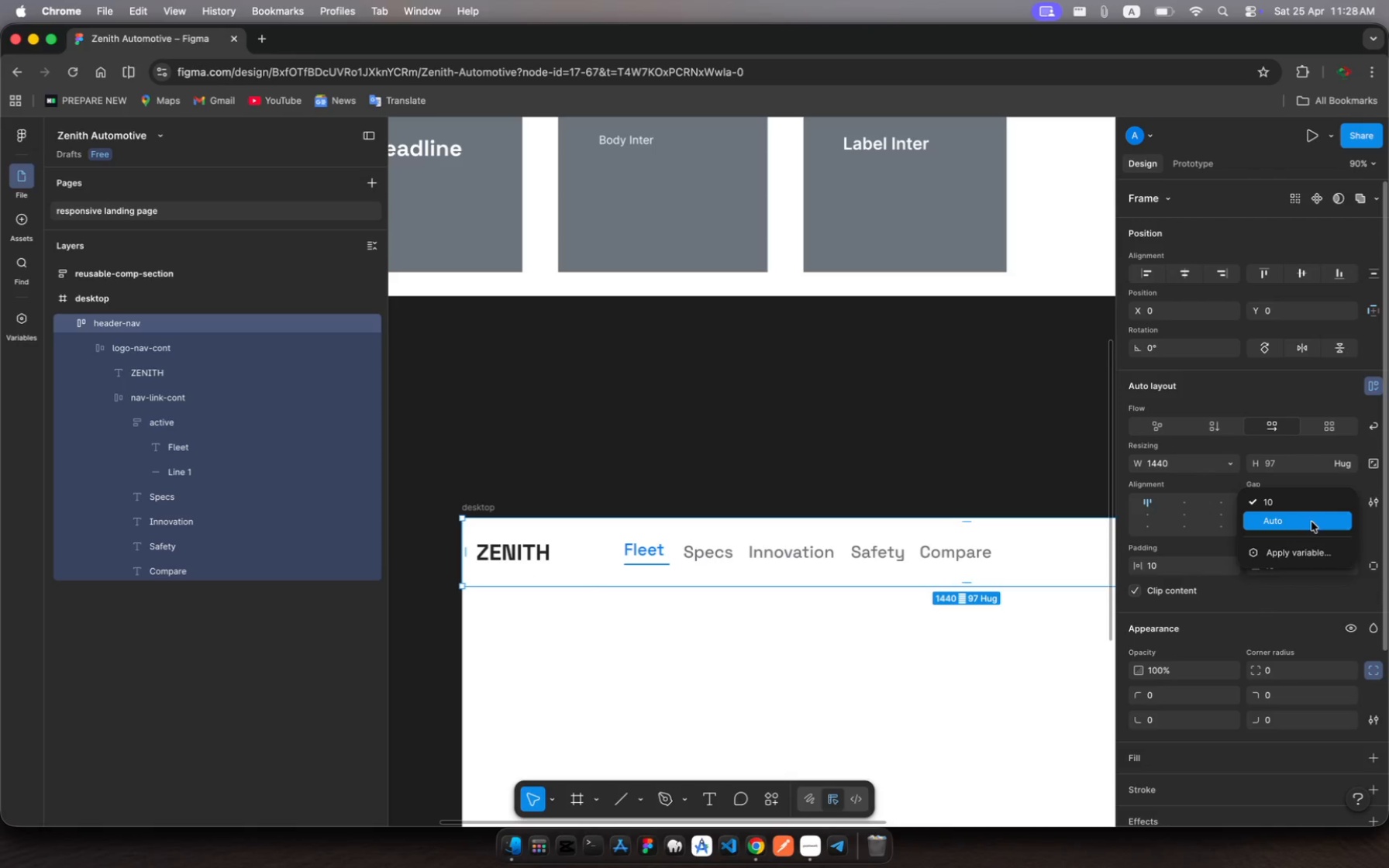 
left_click([1311, 522])
 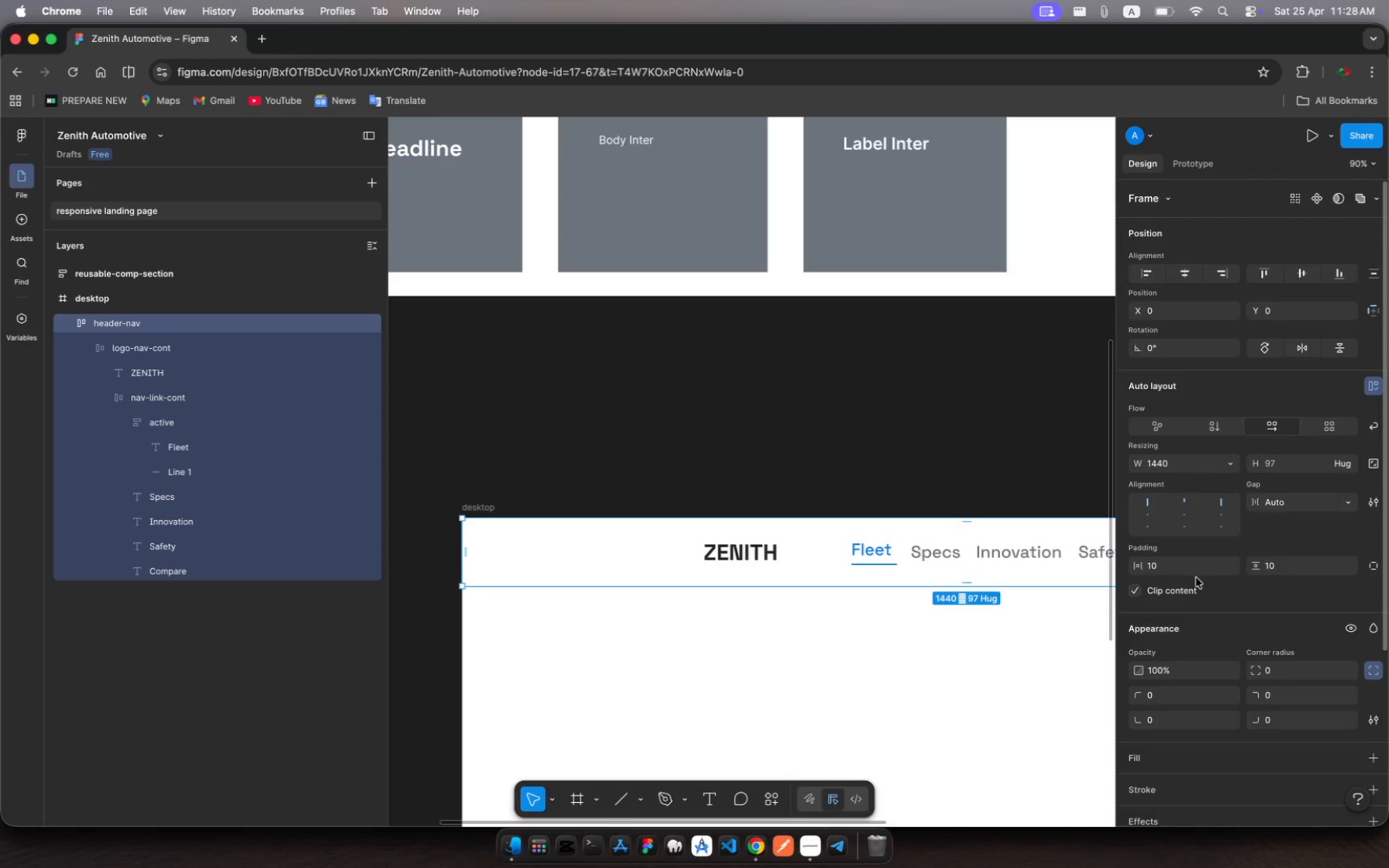 
left_click([1158, 569])
 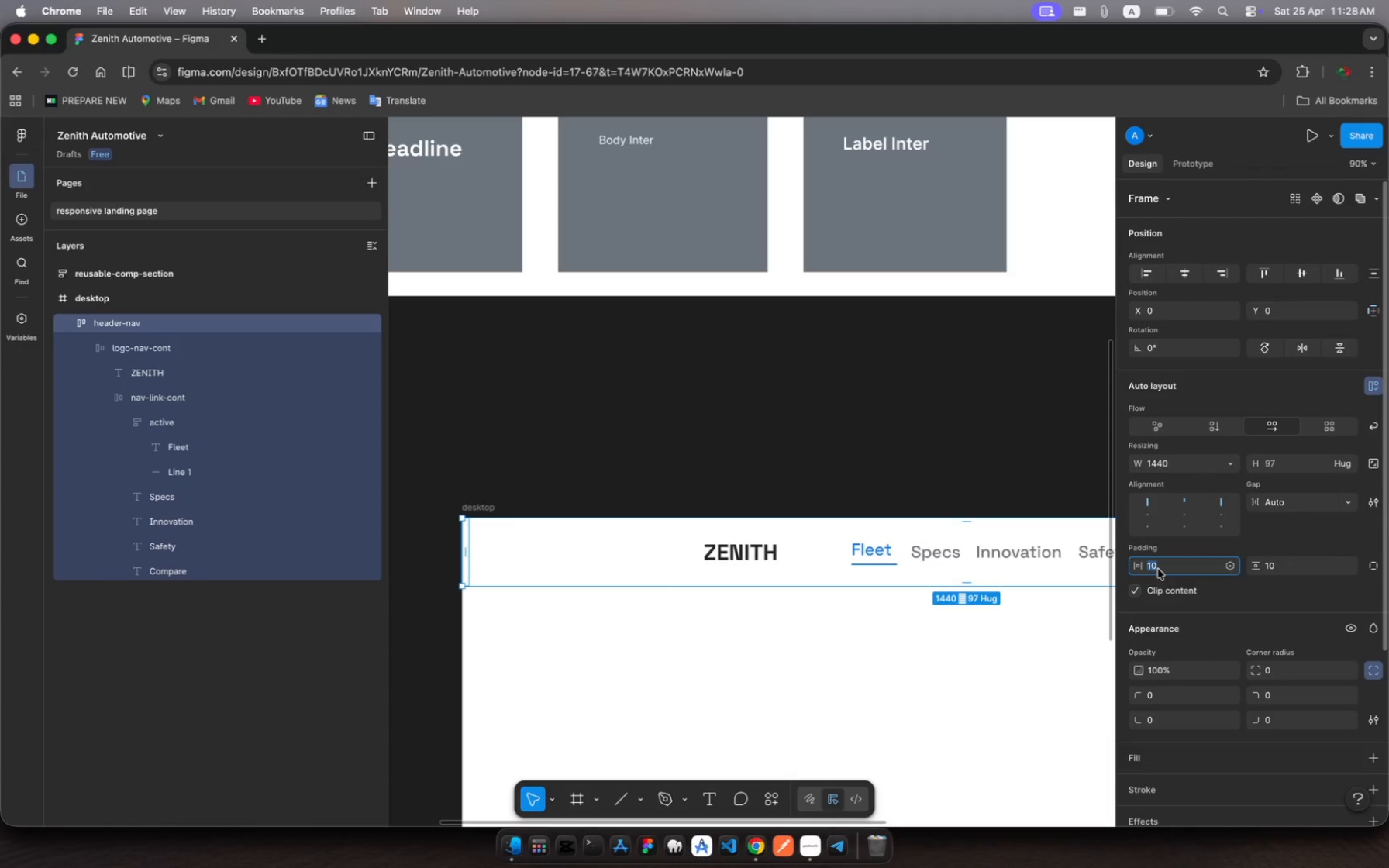 
type(30)
 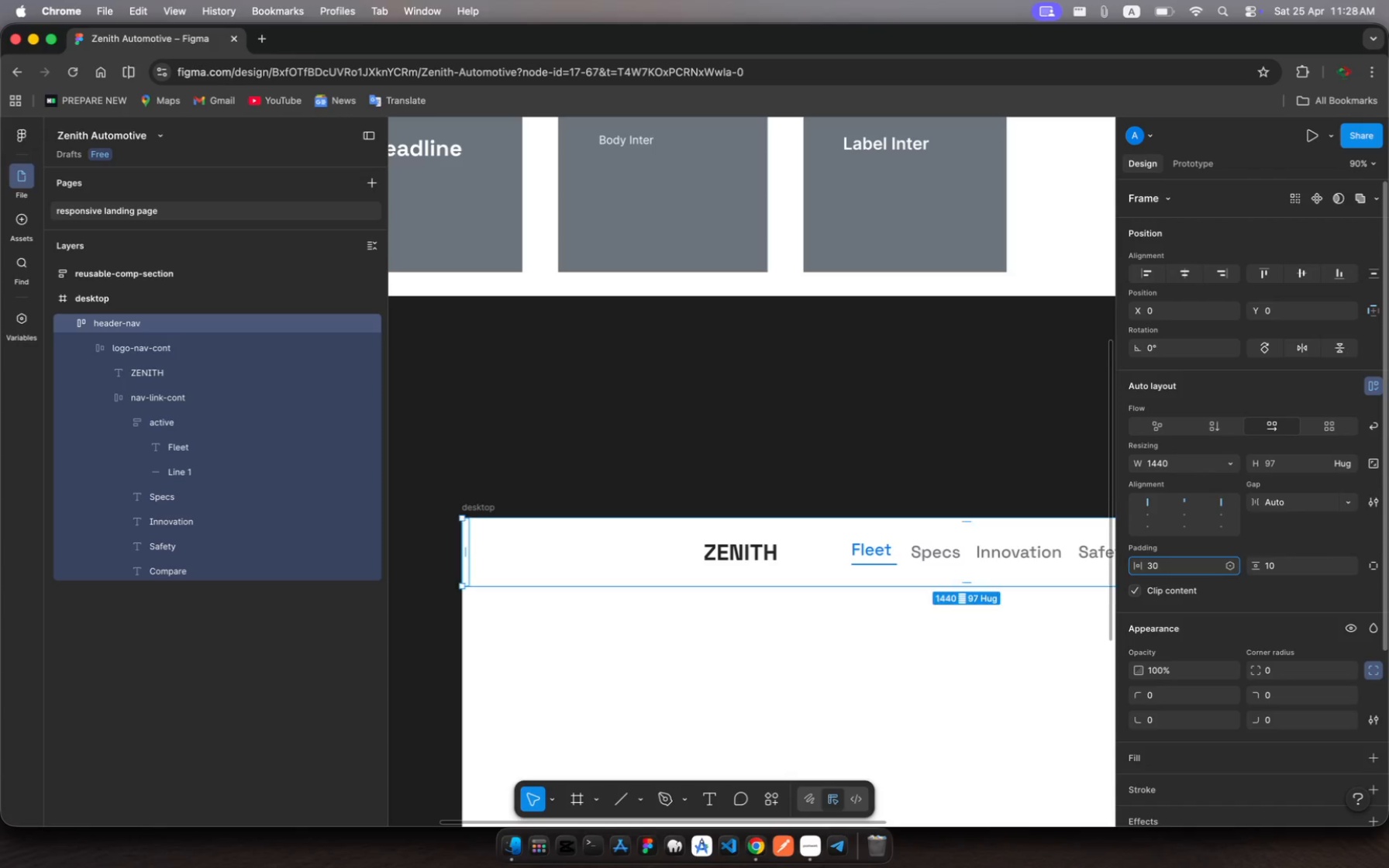 
key(Enter)
 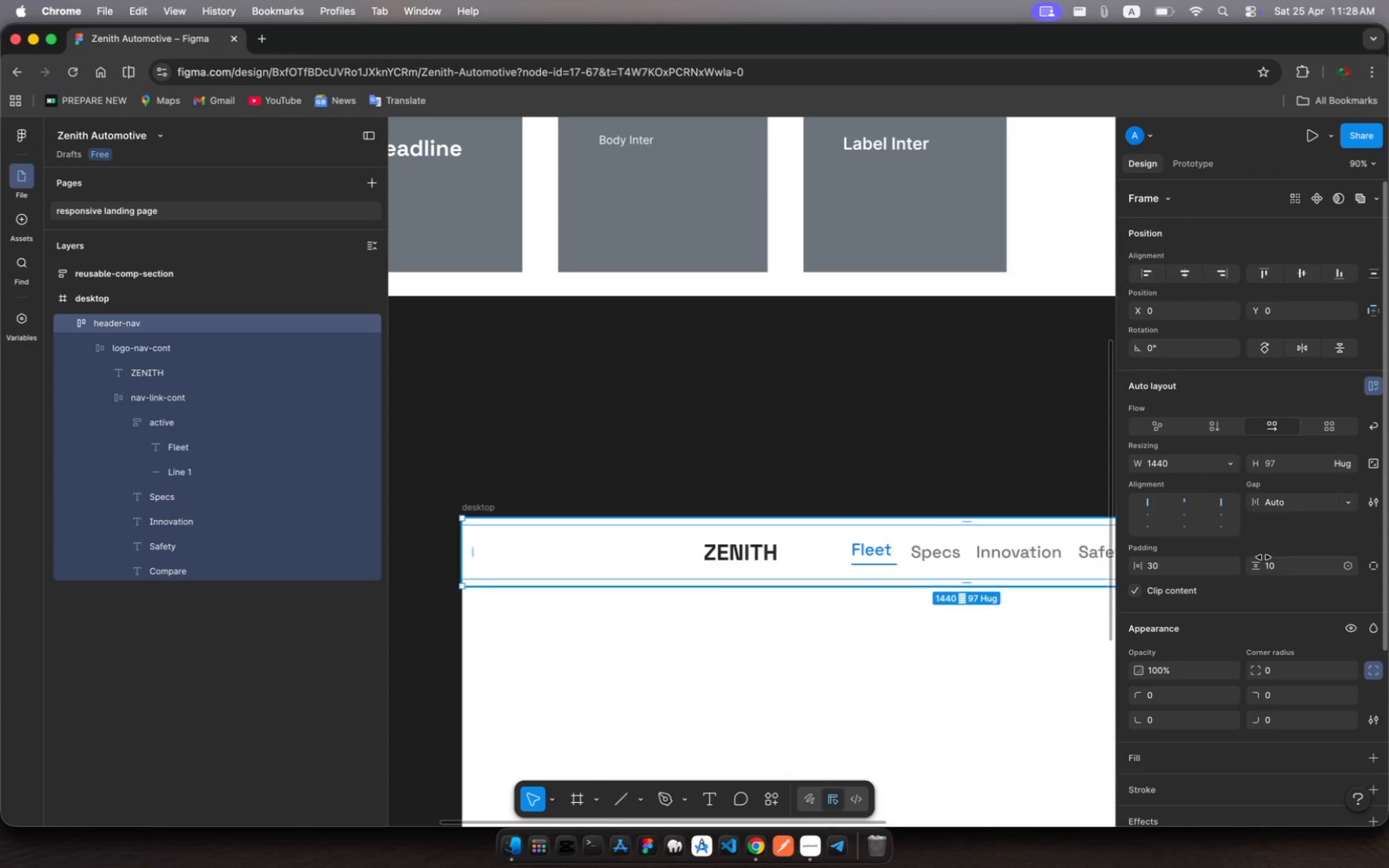 
left_click([1277, 570])
 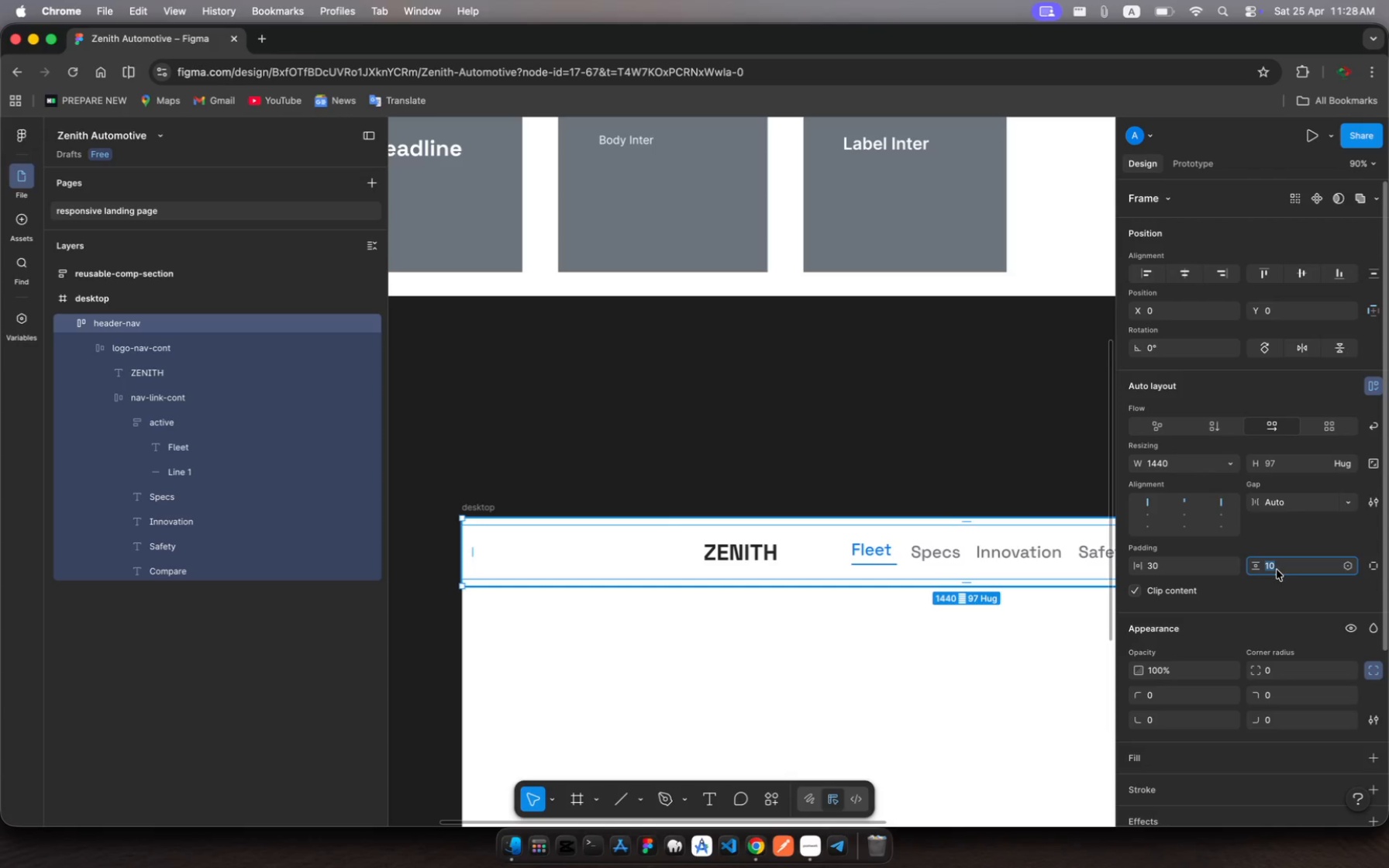 
hold_key(key=2, duration=0.32)